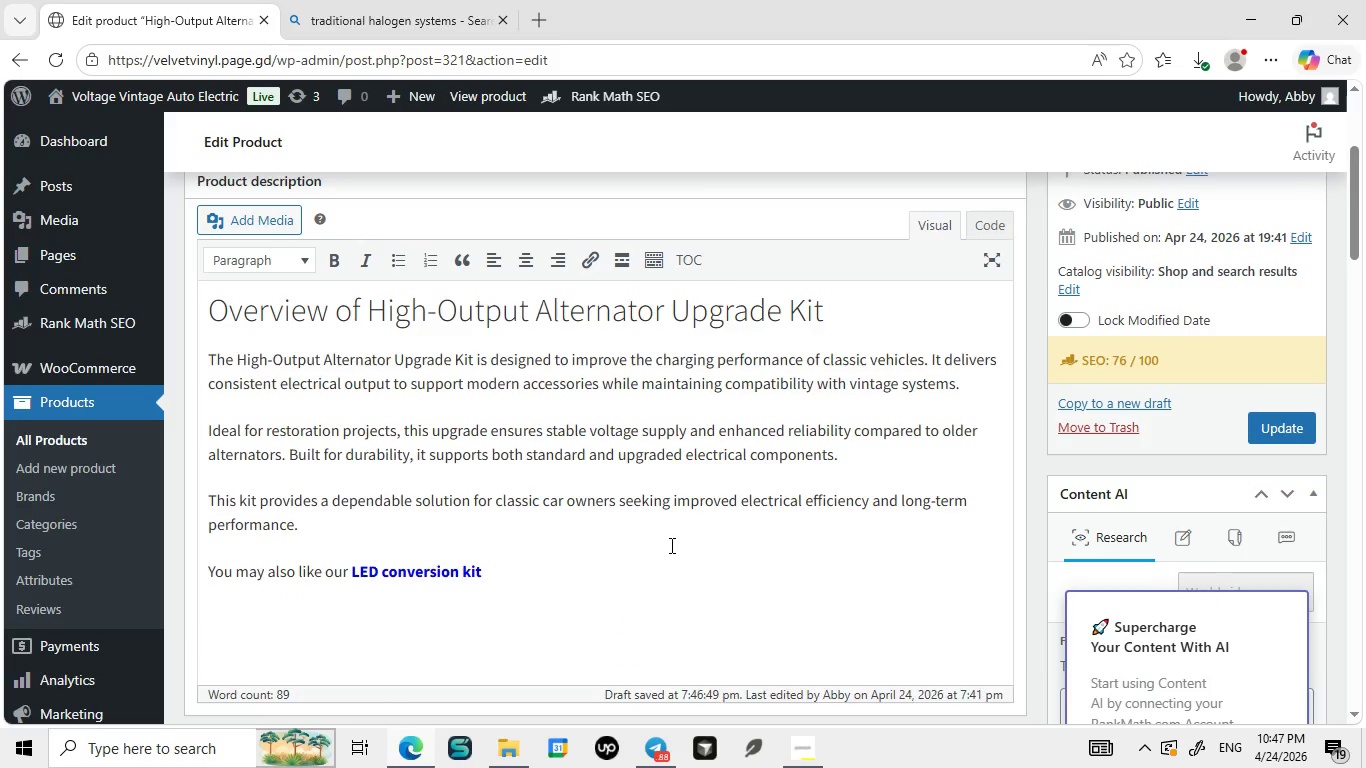 
left_click([339, 271])
 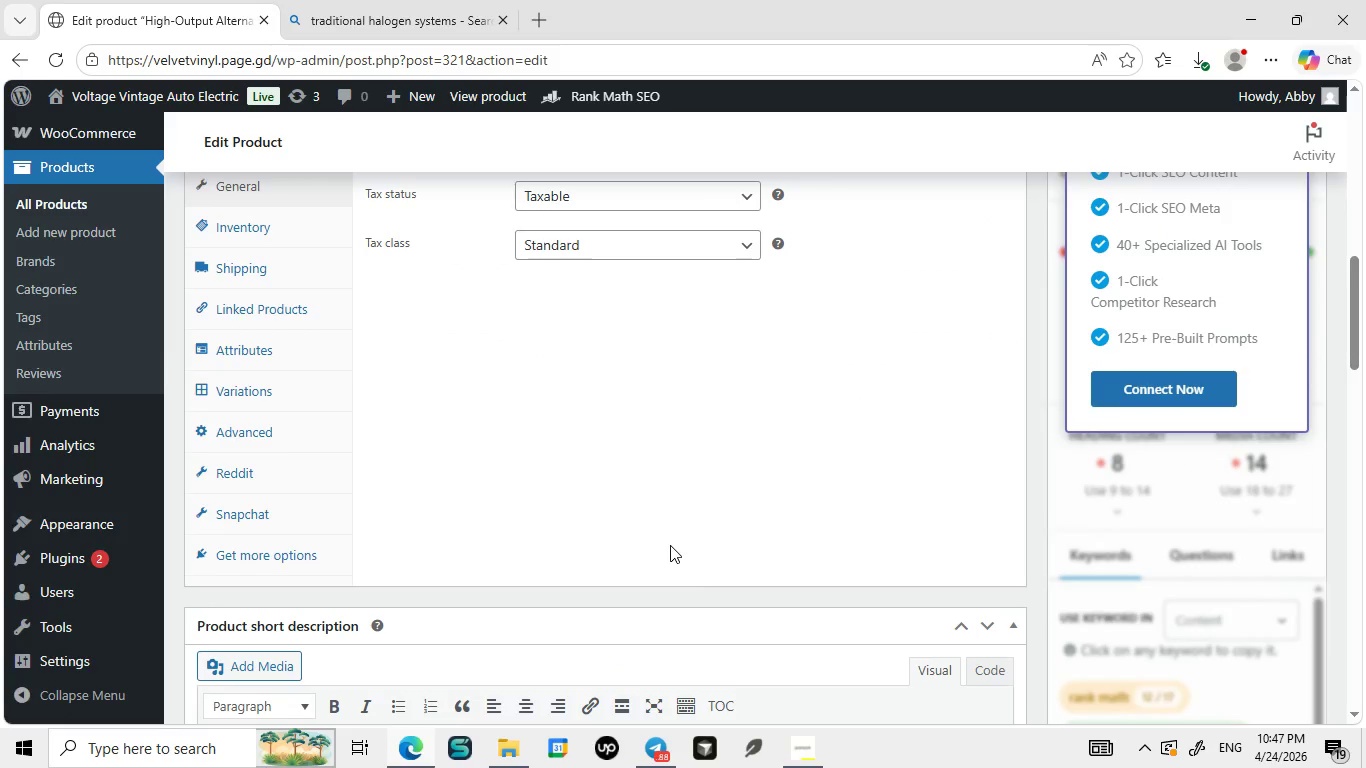 
left_click([622, 627])
 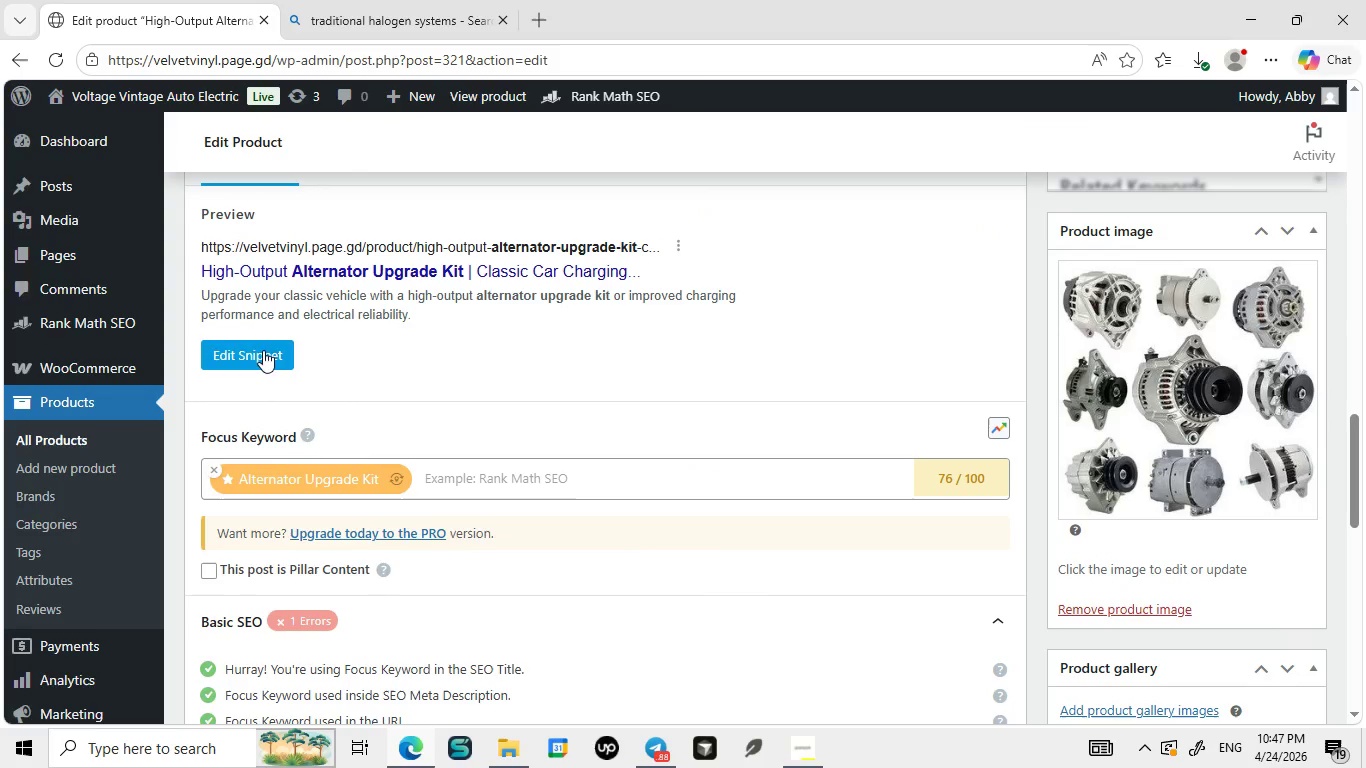 
mouse_move([299, 343])
 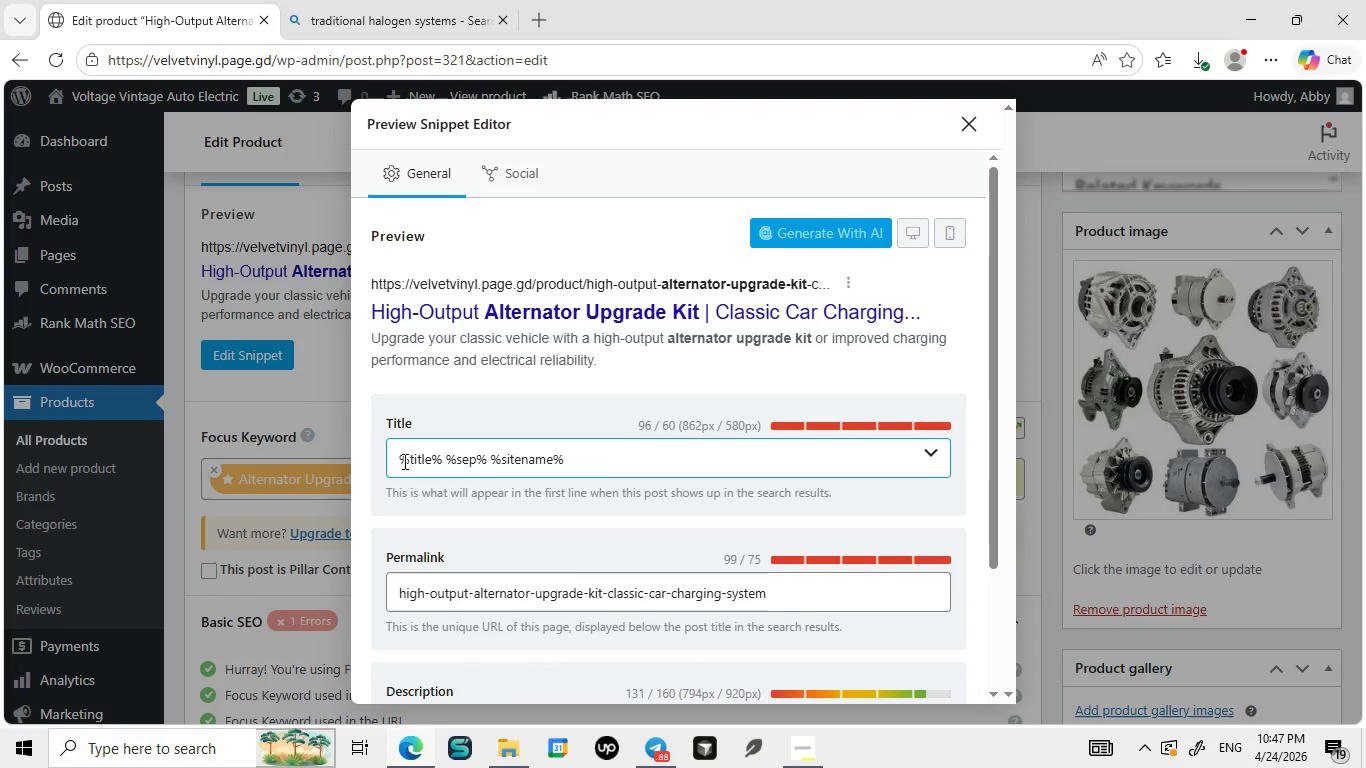 
left_click([252, 350])
 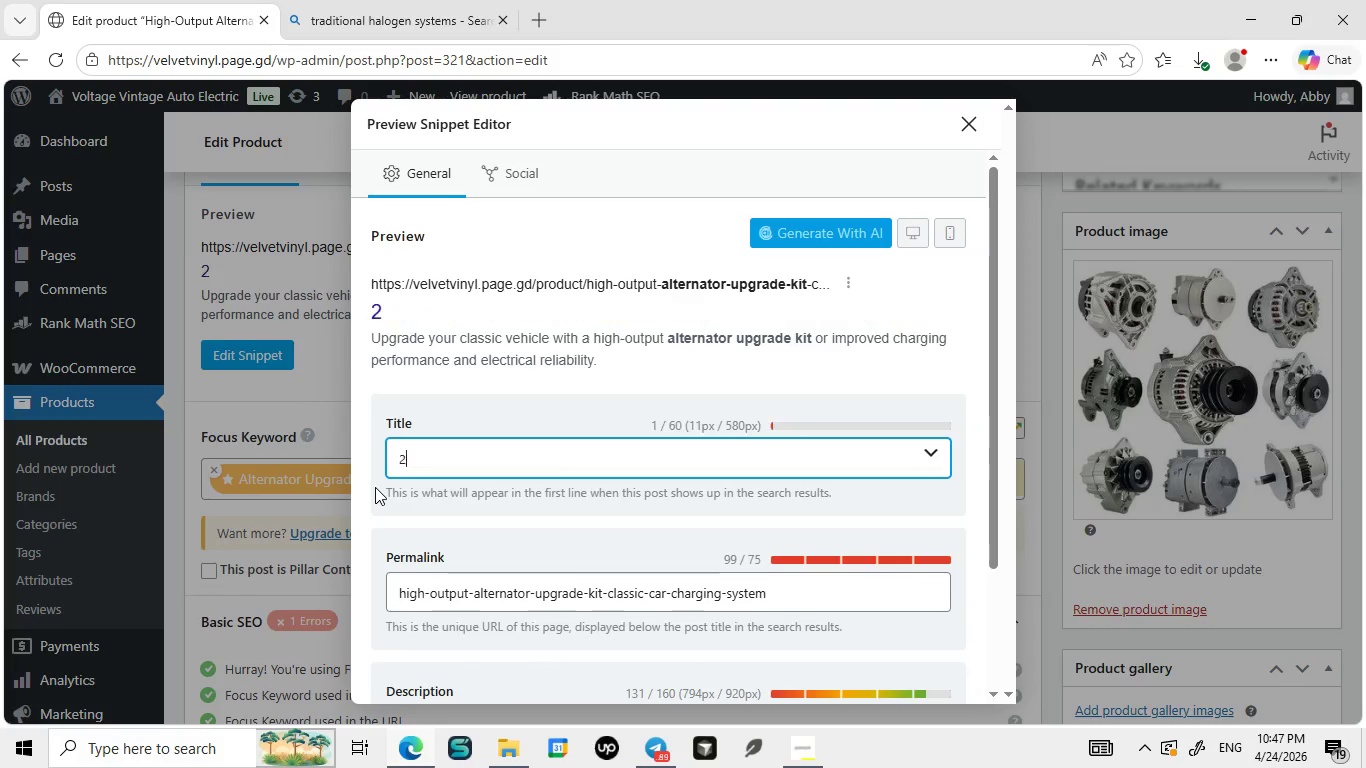 
left_click_drag(start_coordinate=[606, 473], to_coordinate=[375, 487])
 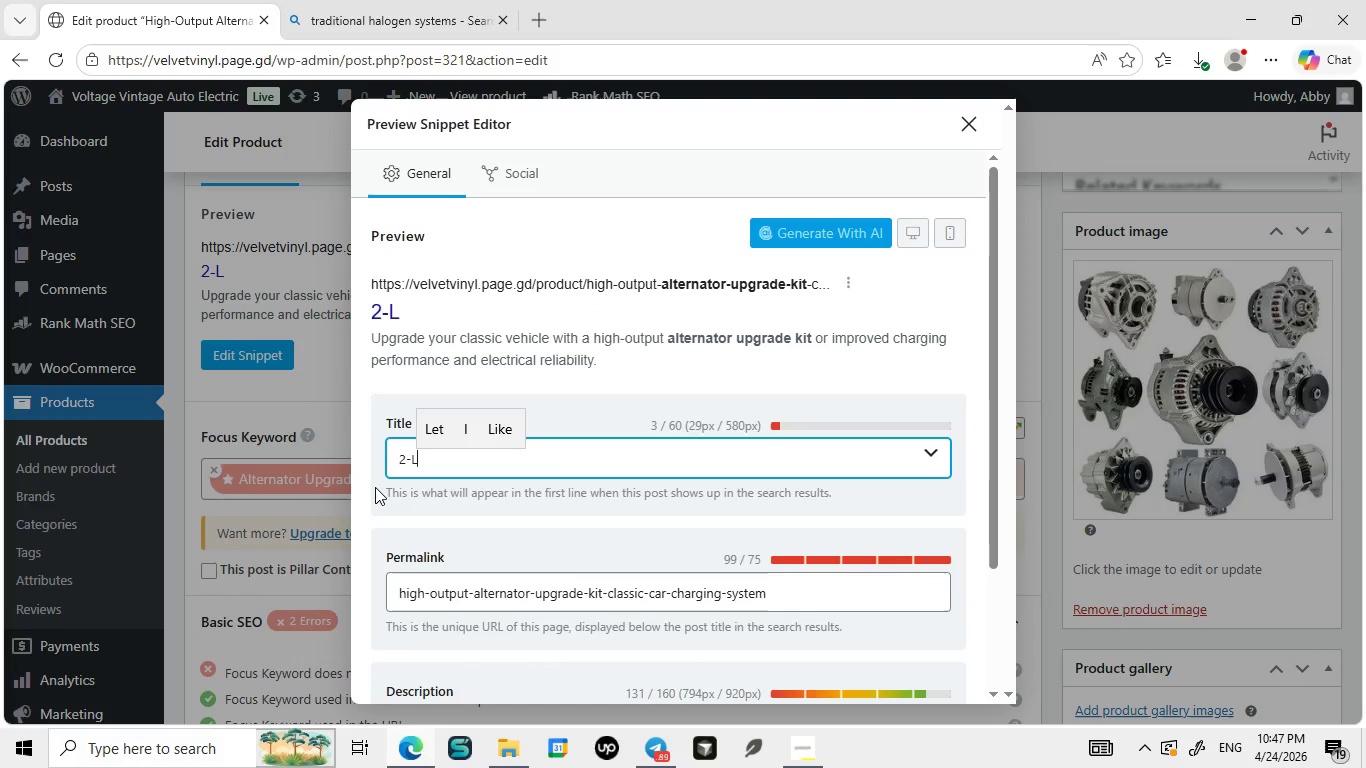 
key(Backspace)
type(2-Level Reliable 7 )
key(Backspace)
key(Backspace)
type(& PO)
key(Backspace)
key(Backspace)
type(Poef)
key(Backspace)
key(Backspace)
type(er)
key(Backspace)
key(Backspace)
type(wer)
 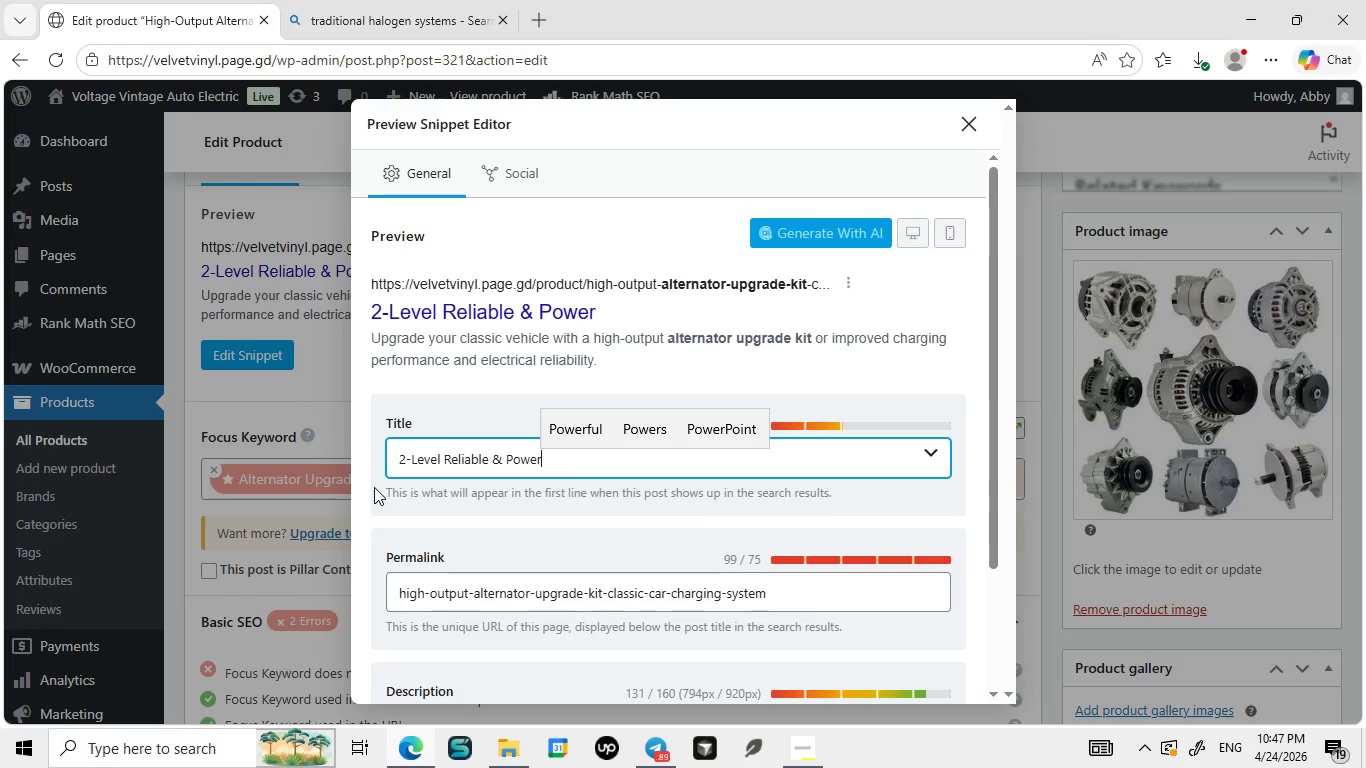 
wait(7.12)
 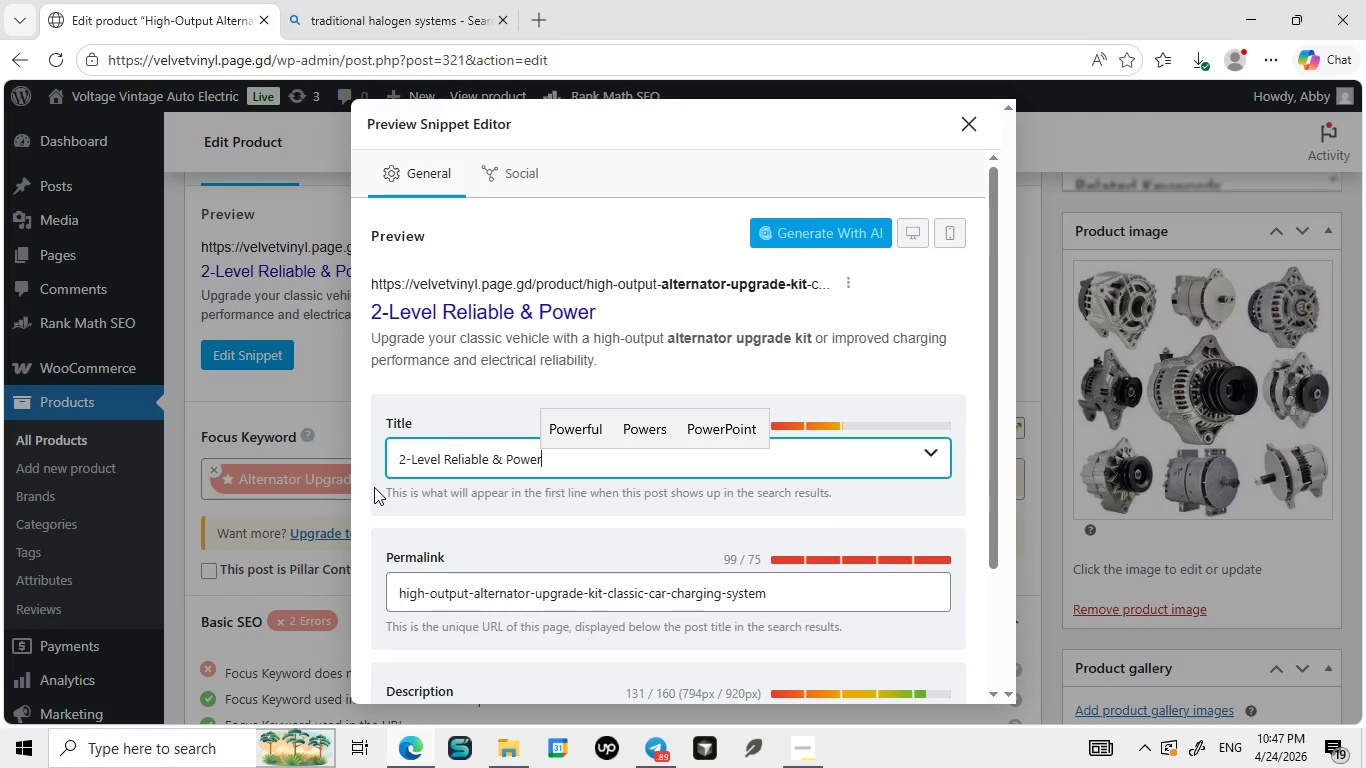 
type(ful Alternatir Upgrade Kit [Break] )
 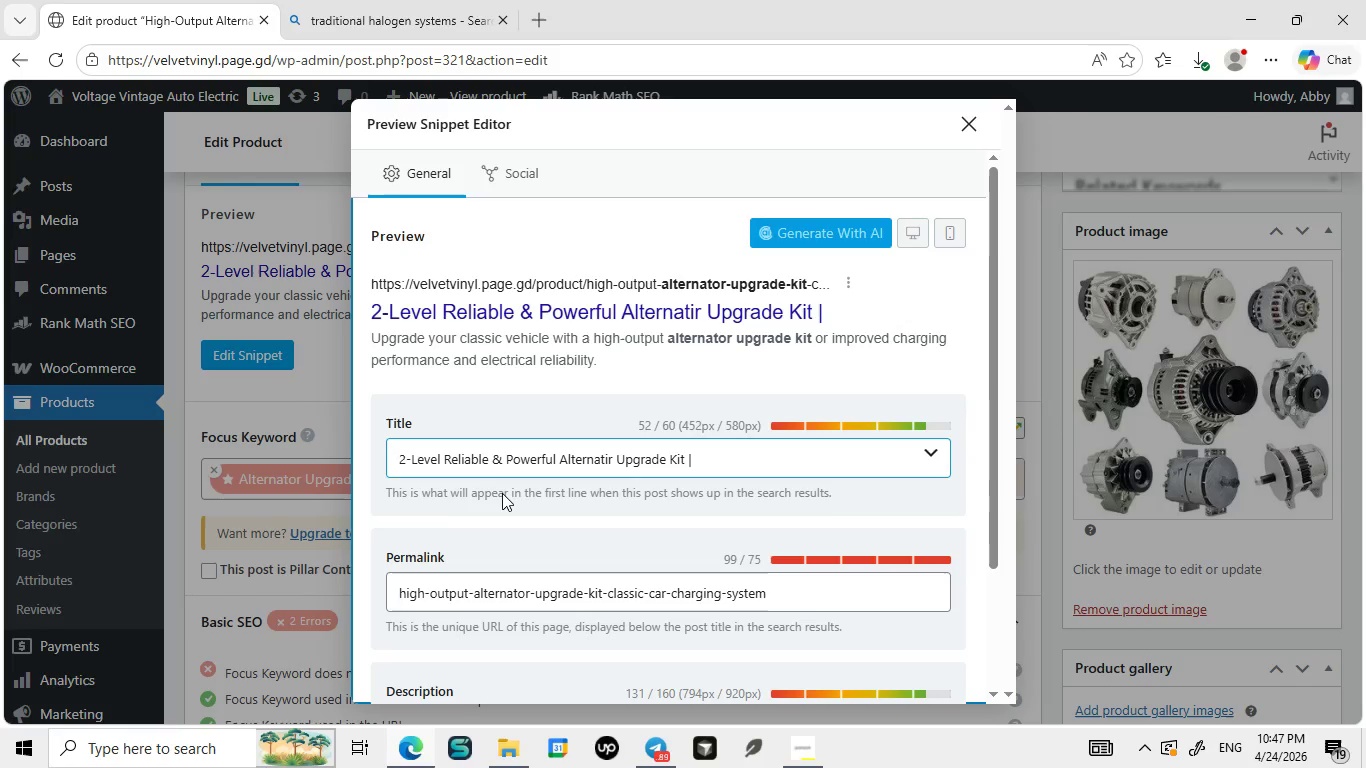 
 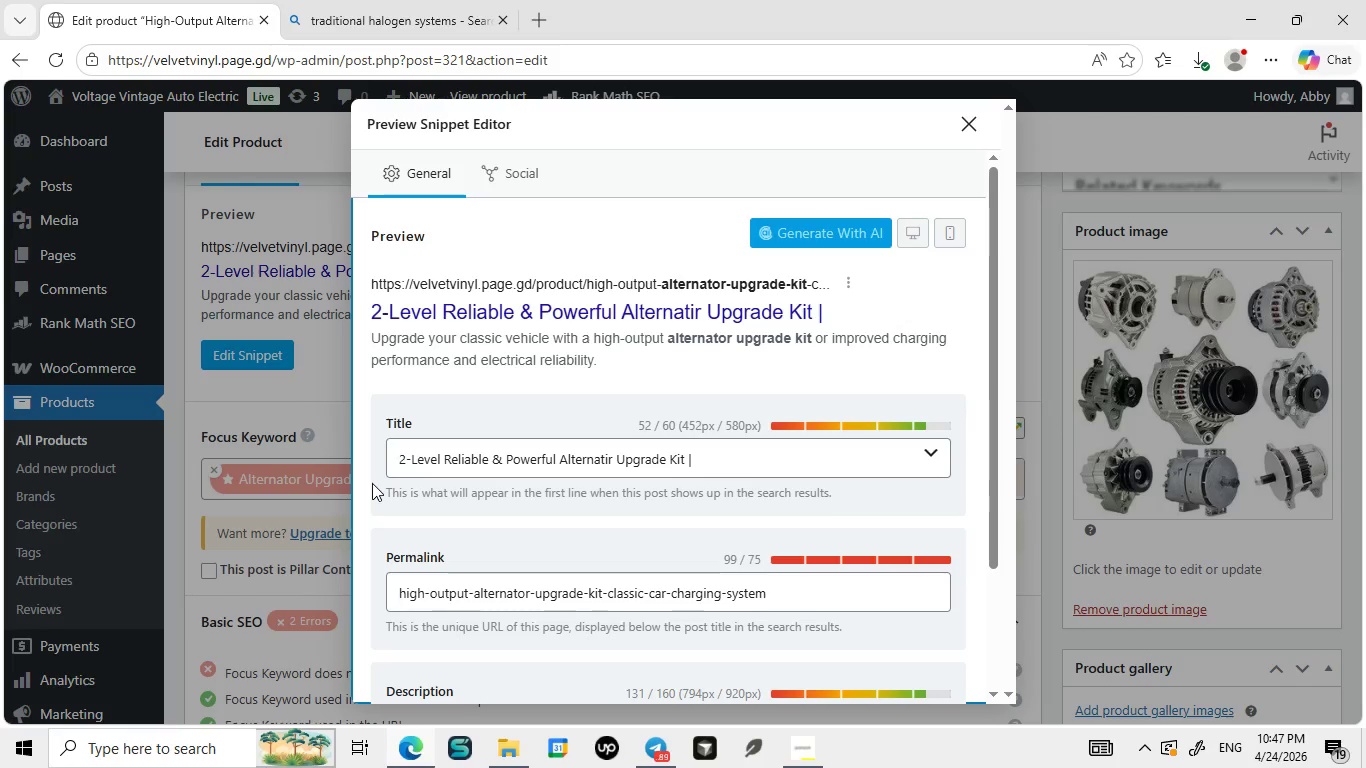 
left_click([372, 483])
 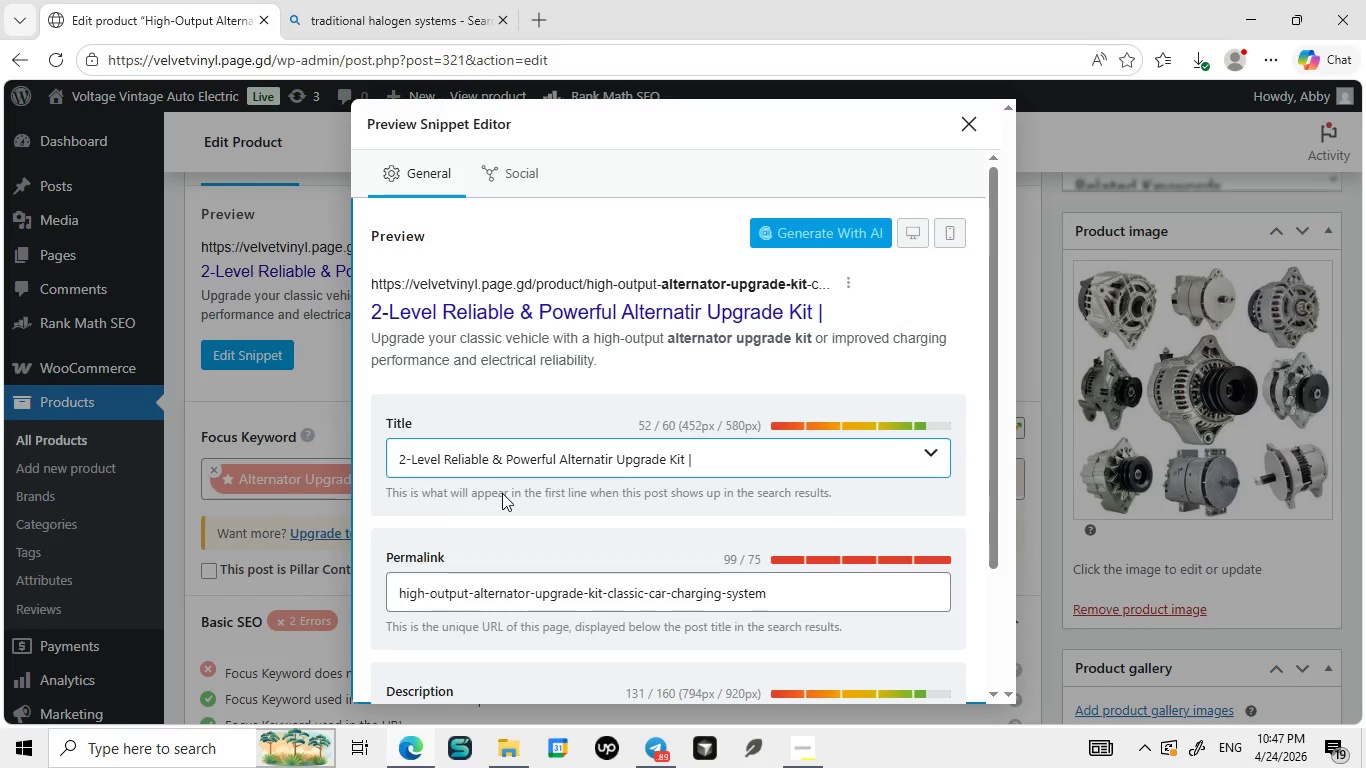 
key(CapsLock)
 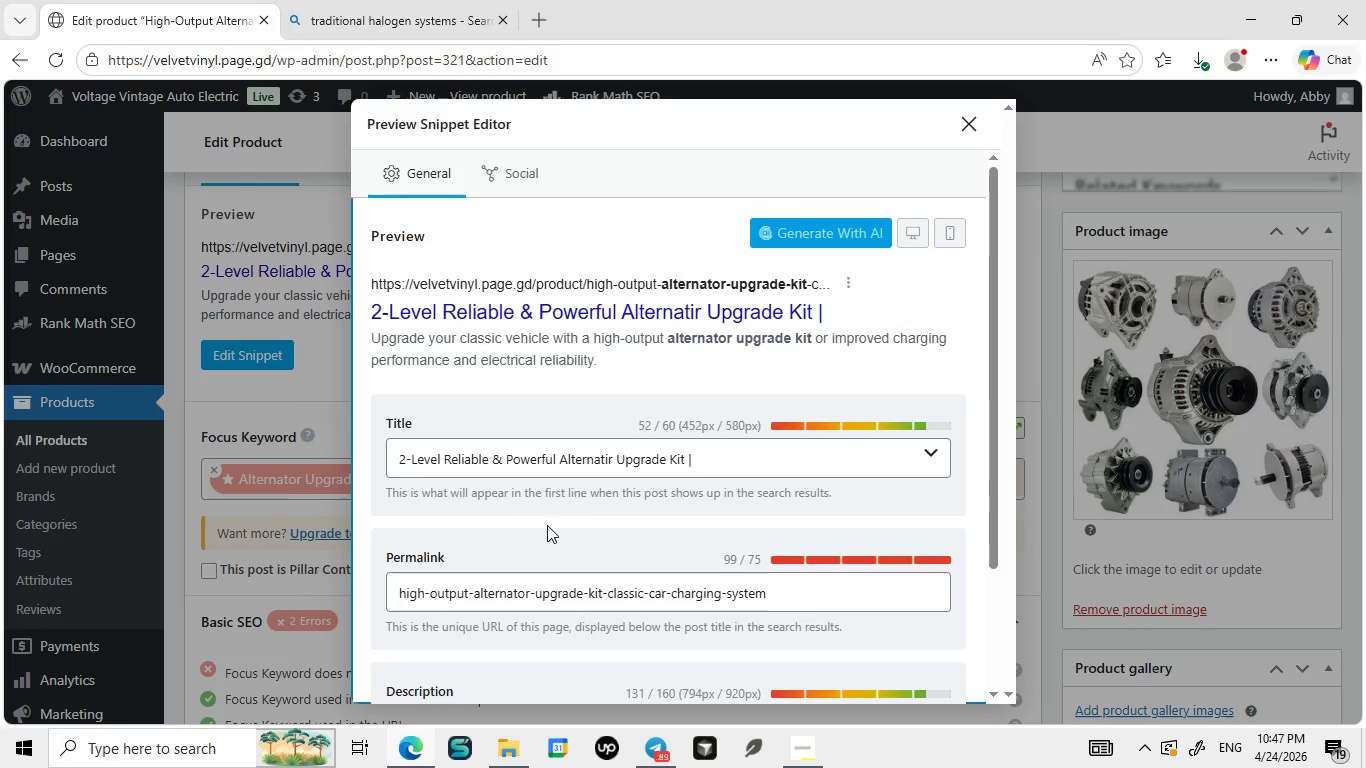 
key(H)
 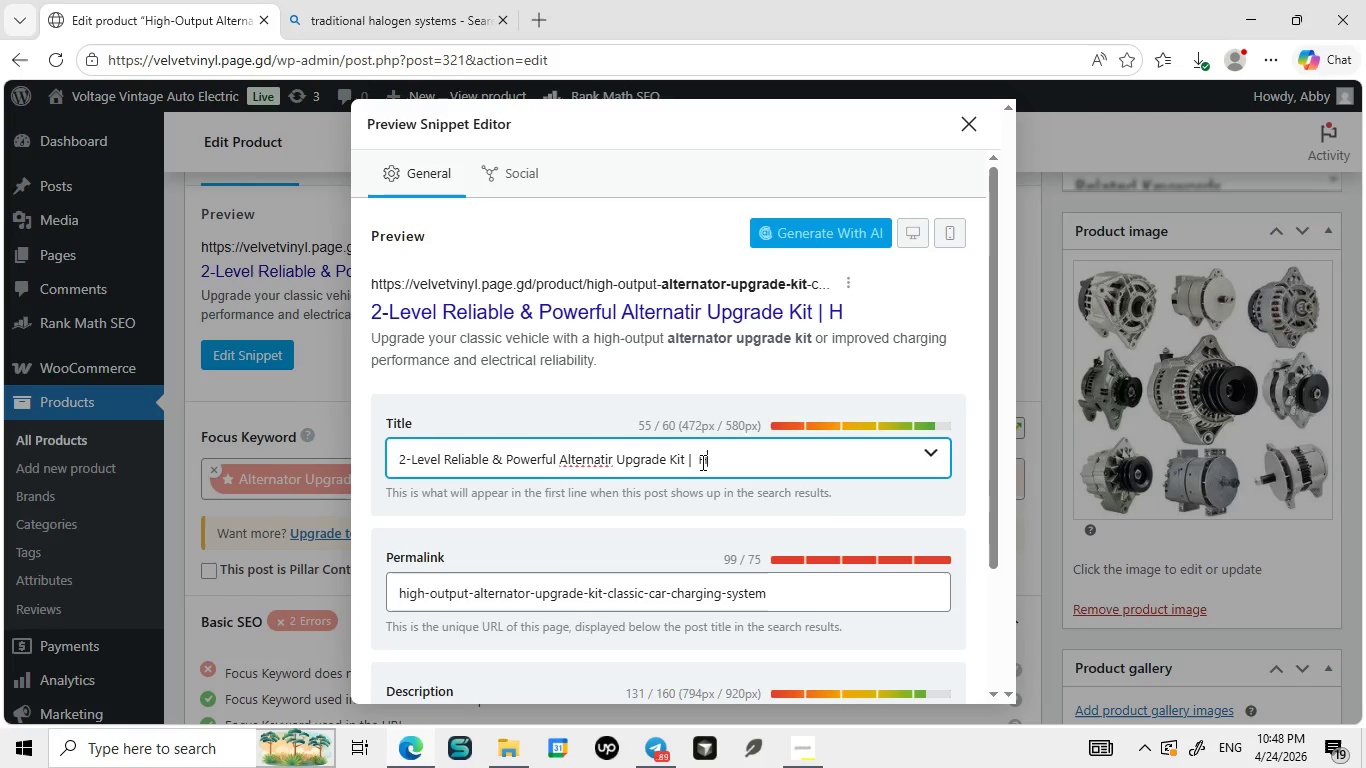 
left_click([701, 462])
 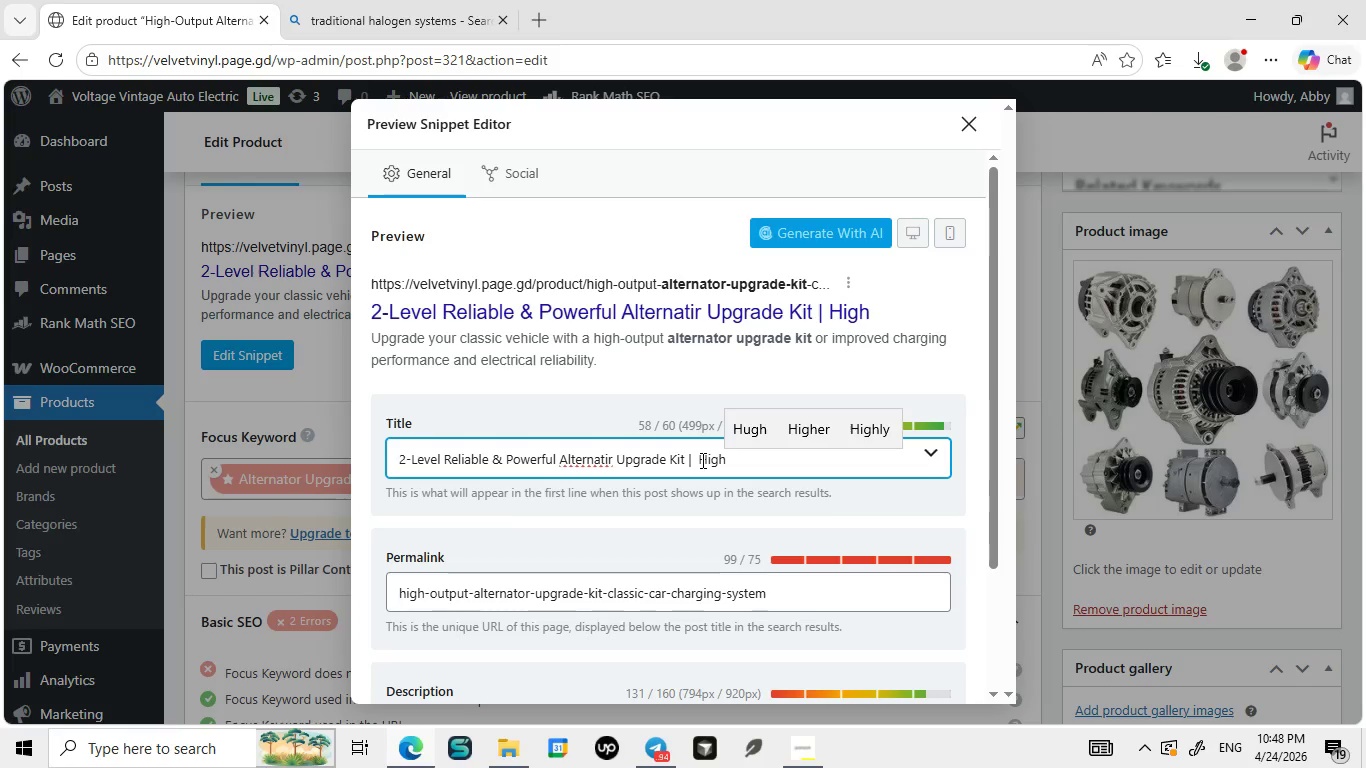 
type( High )
key(Backspace)
type(Output)
 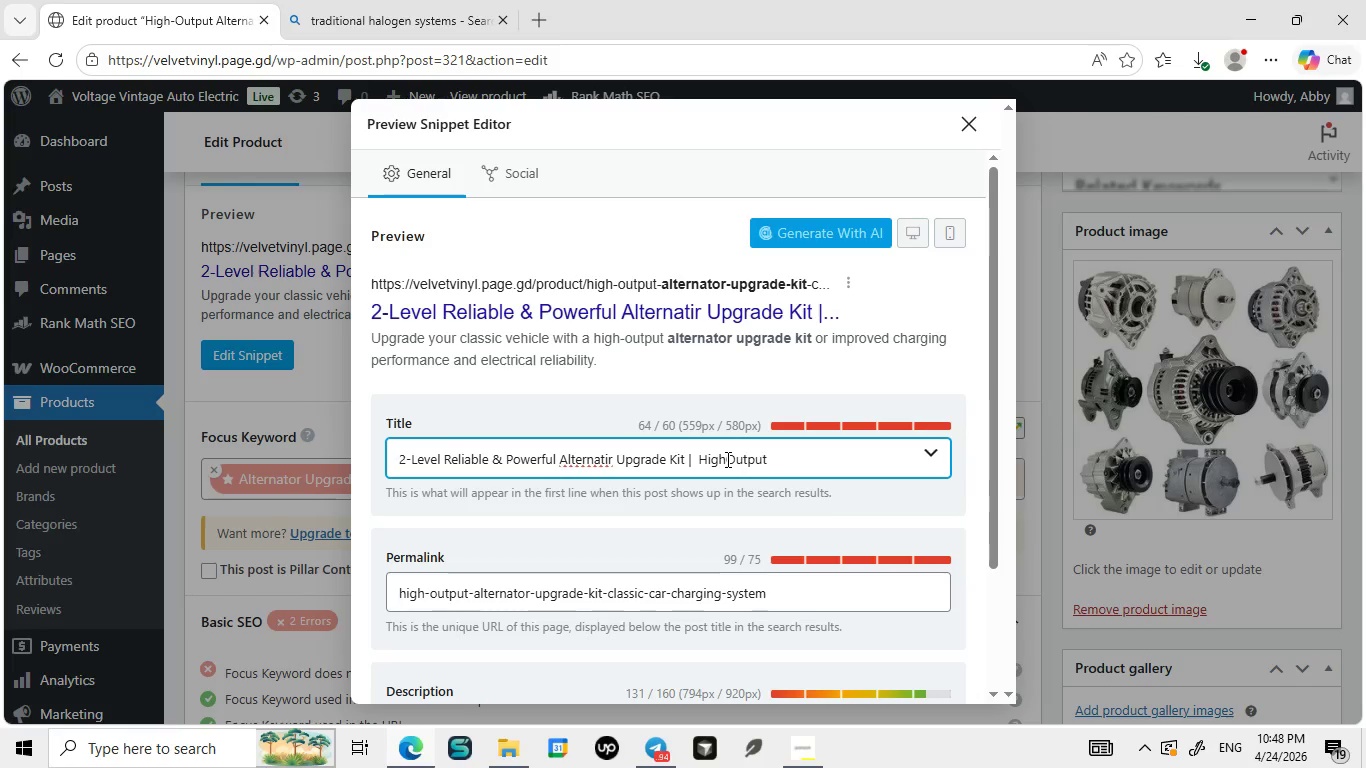 
key(Minus)
 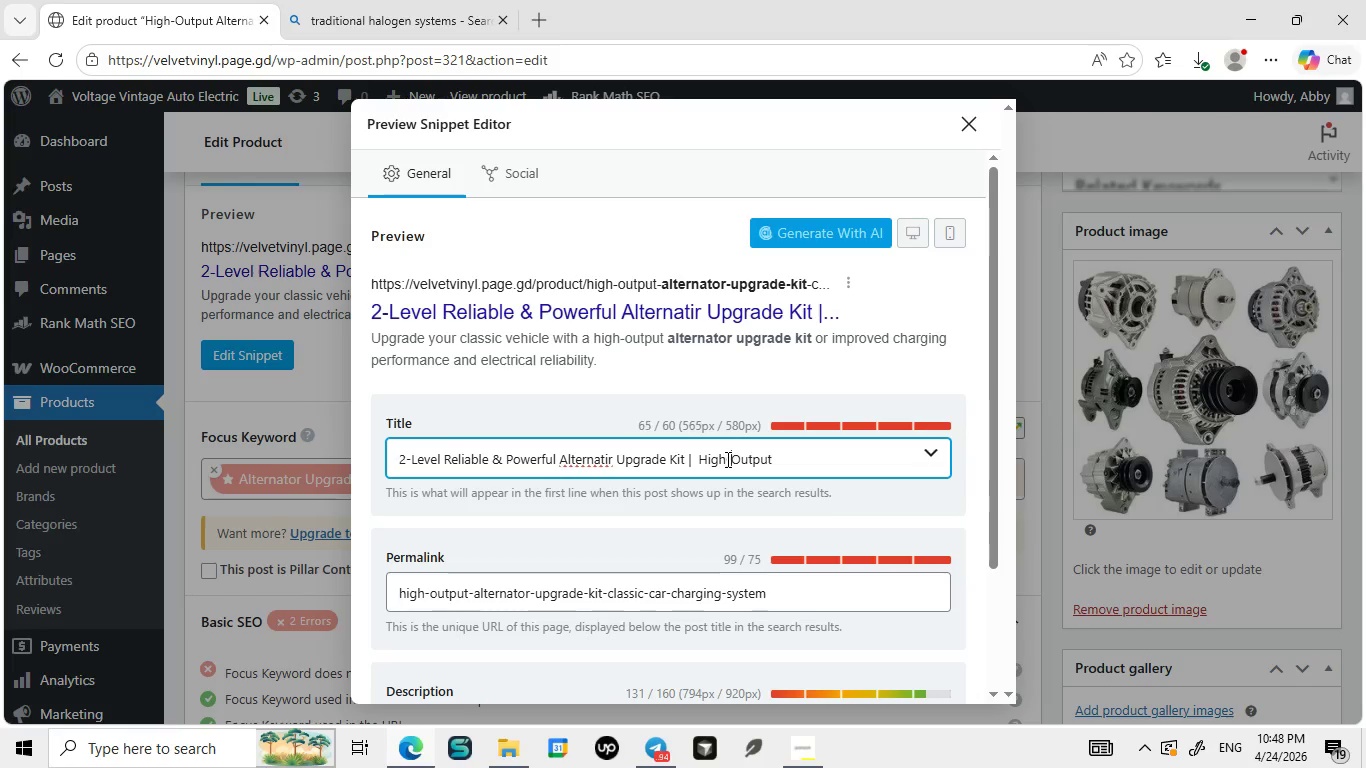 
key(Backspace)
 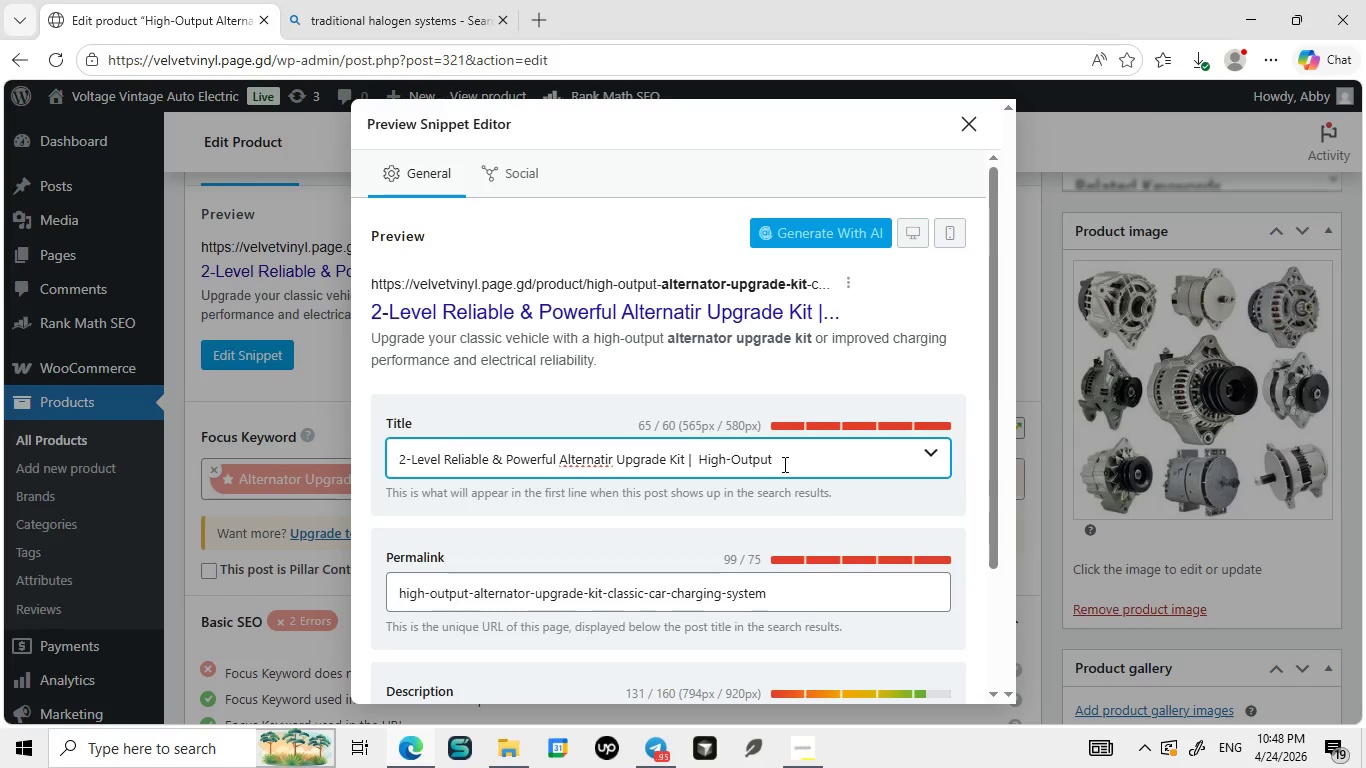 
left_click([726, 459])
 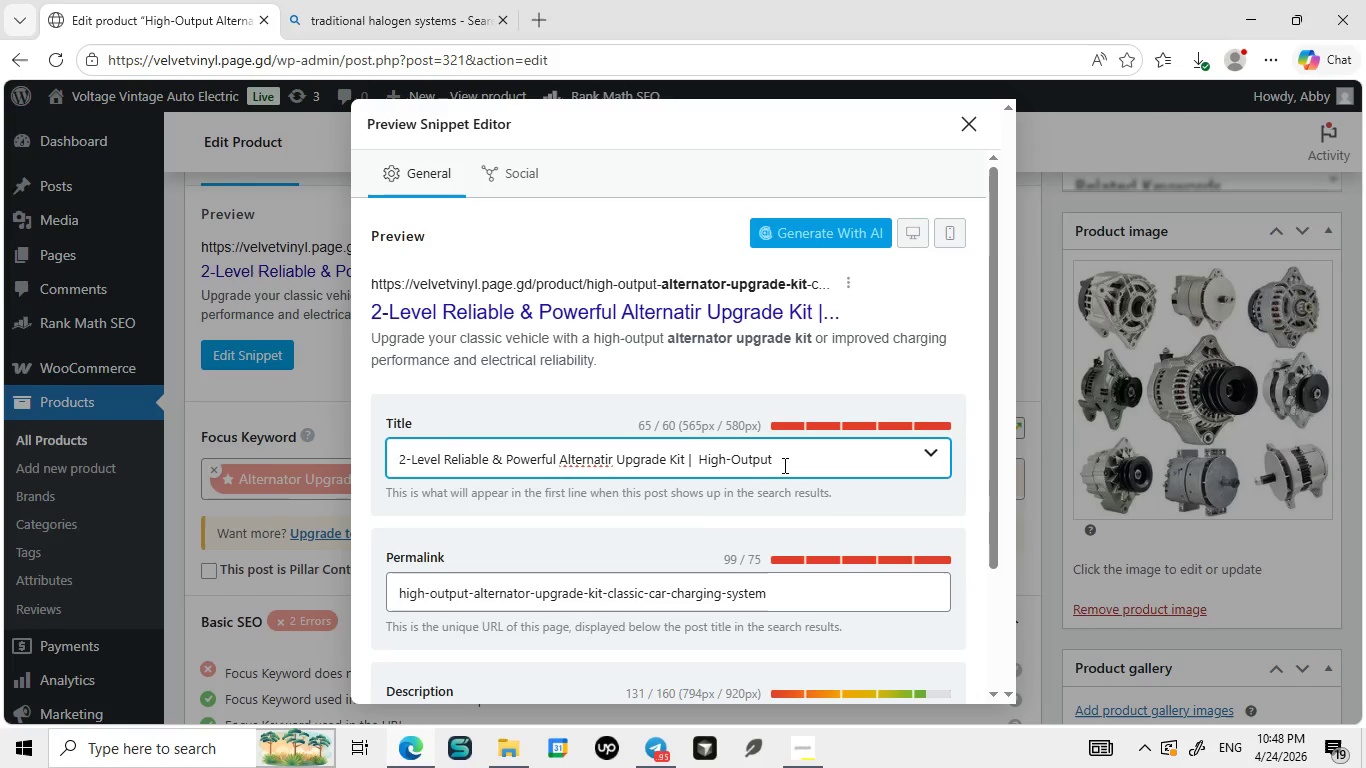 
key(Minus)
 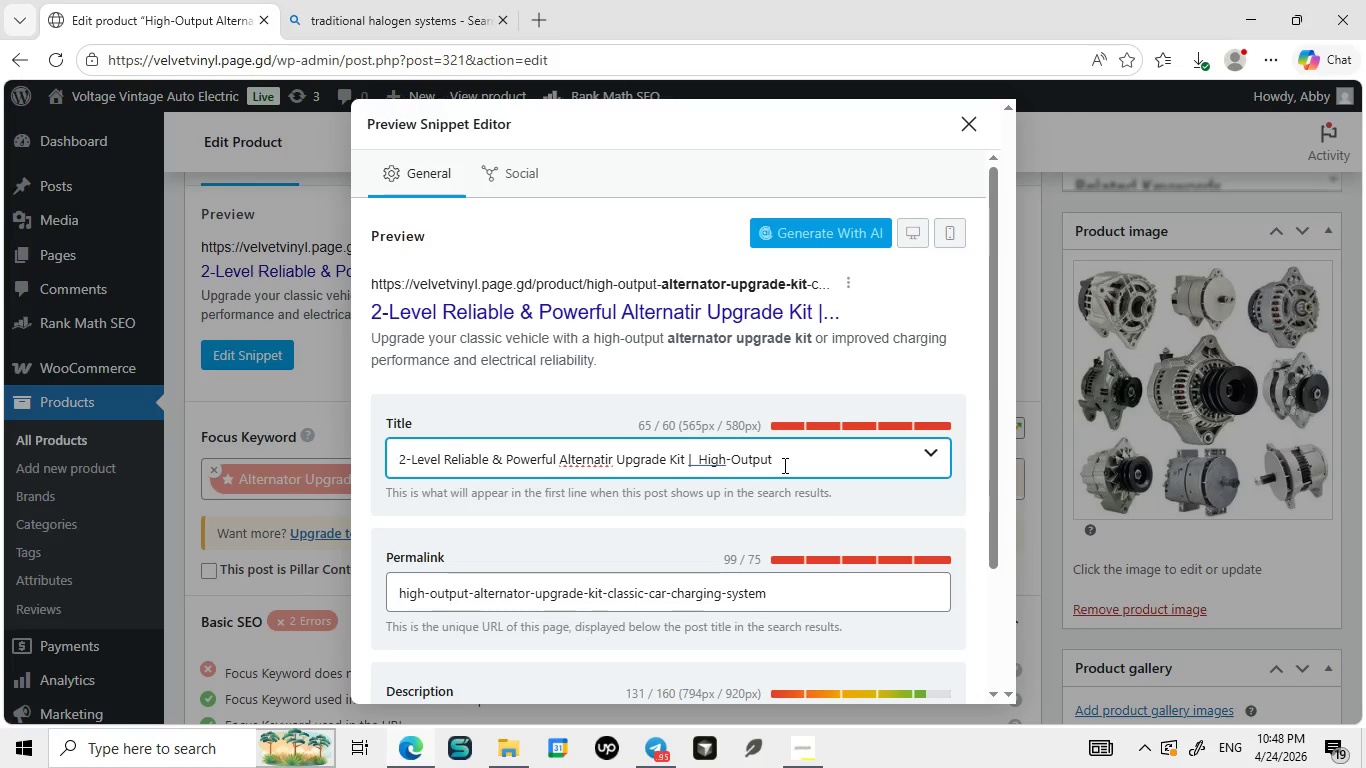 
left_click([783, 464])
 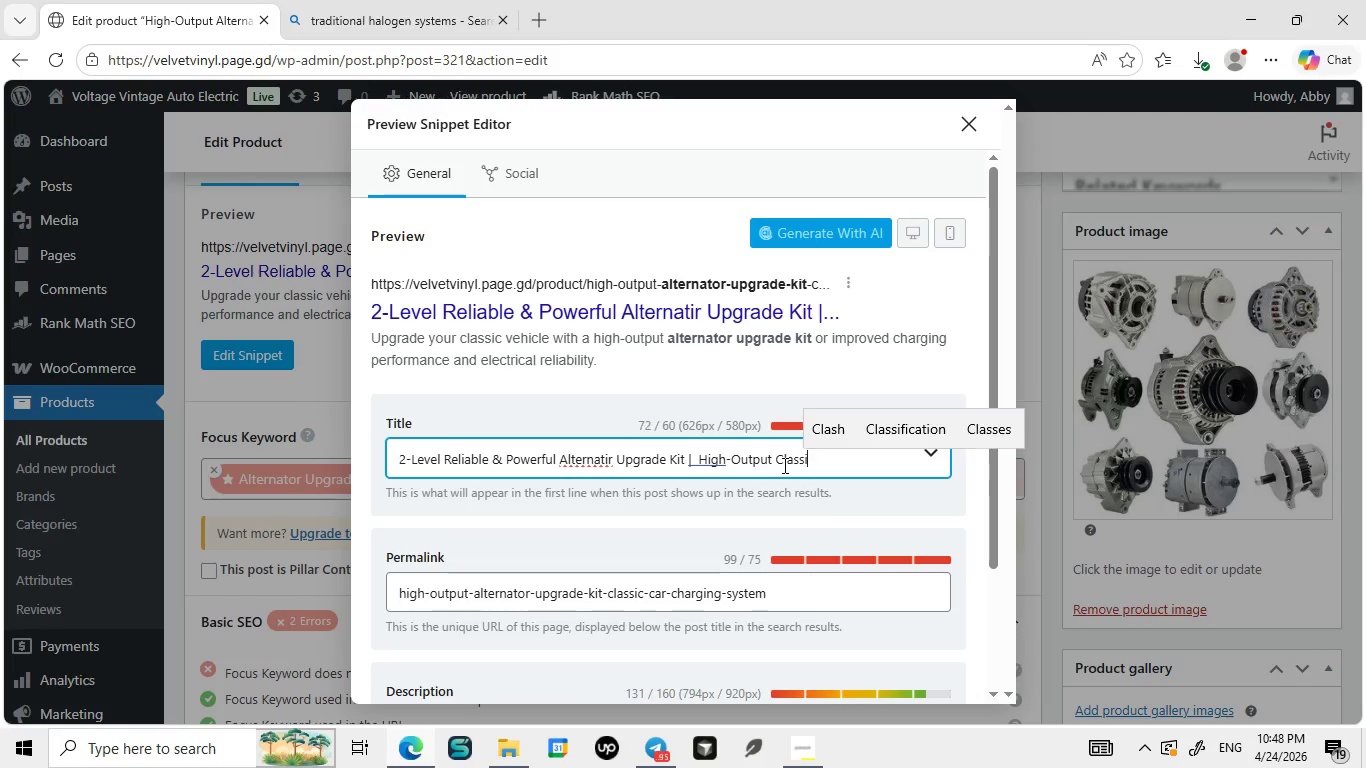 
type( Classic Car Charging sys)
key(Backspace)
type(stem.)
 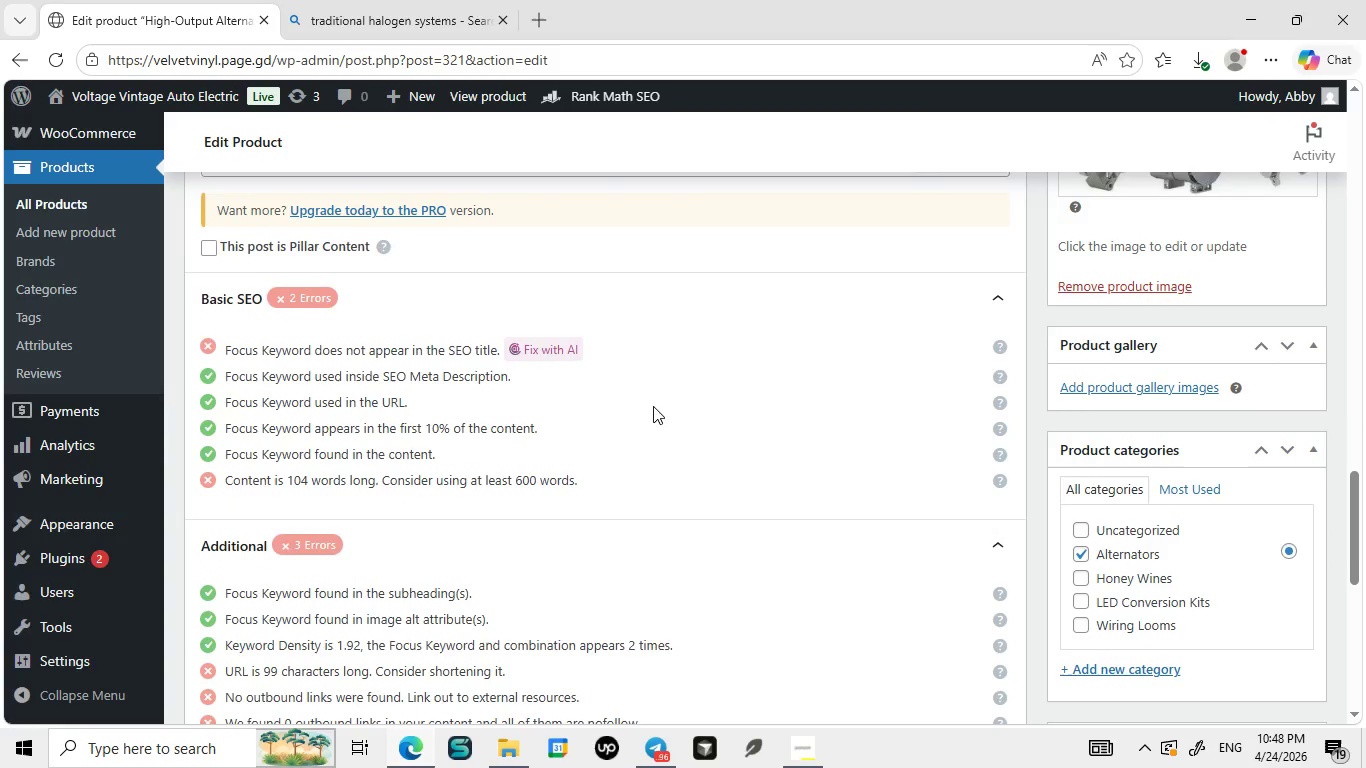 
left_click([980, 119])
 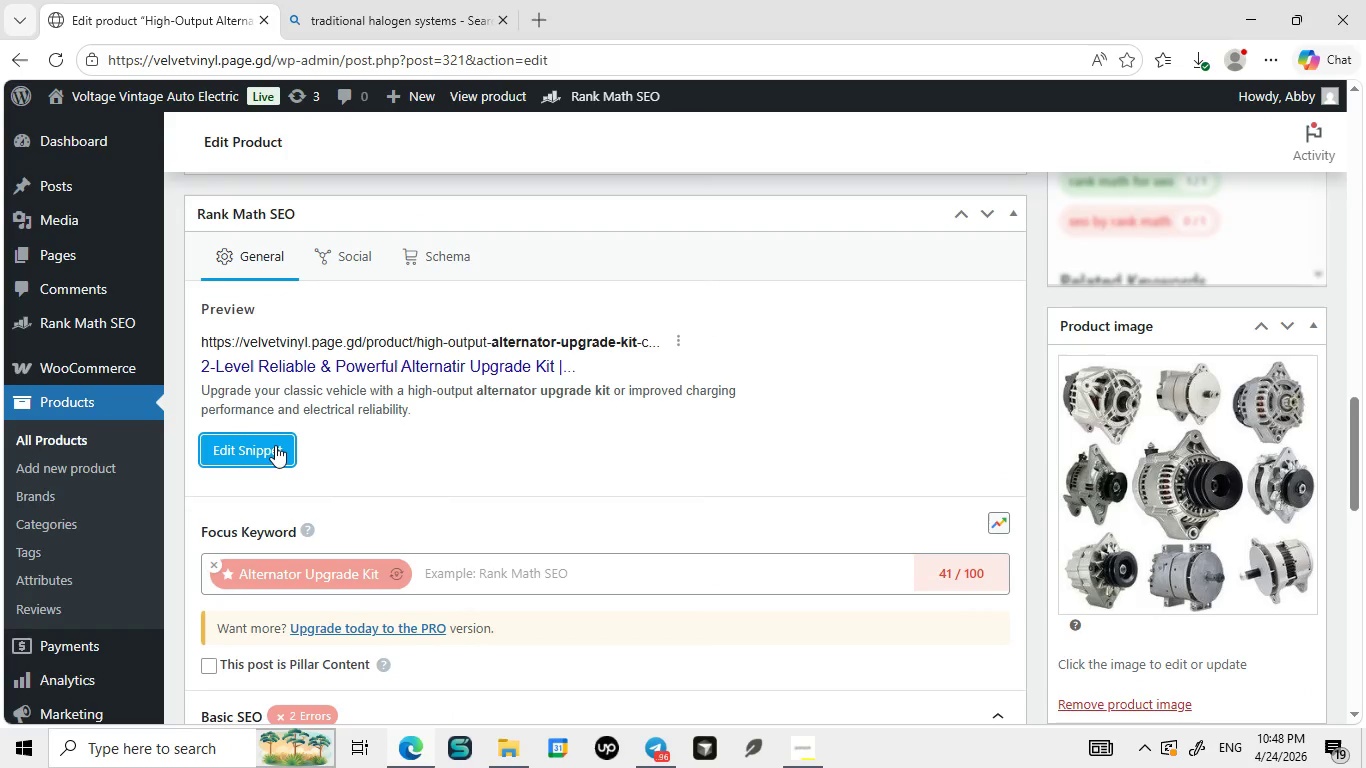 
mouse_move([327, 442])
 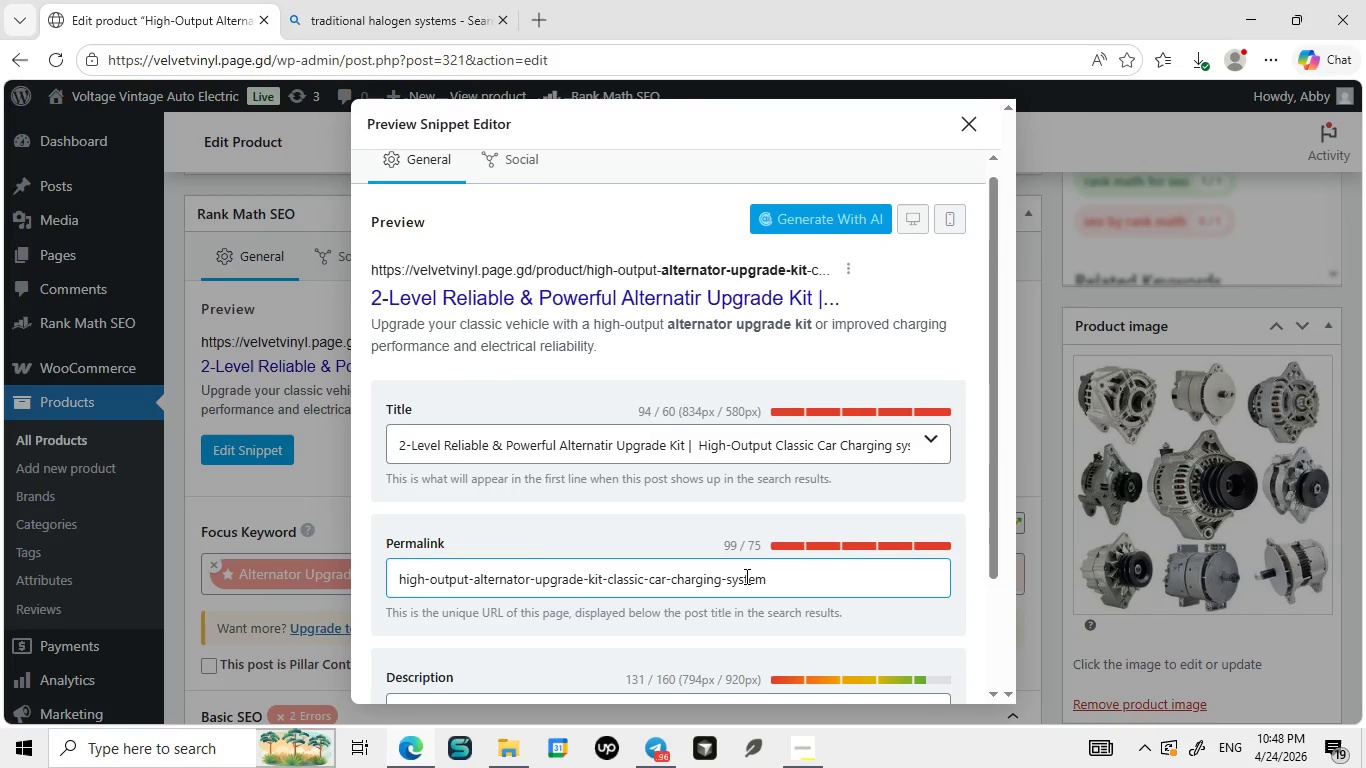 
left_click([275, 445])
 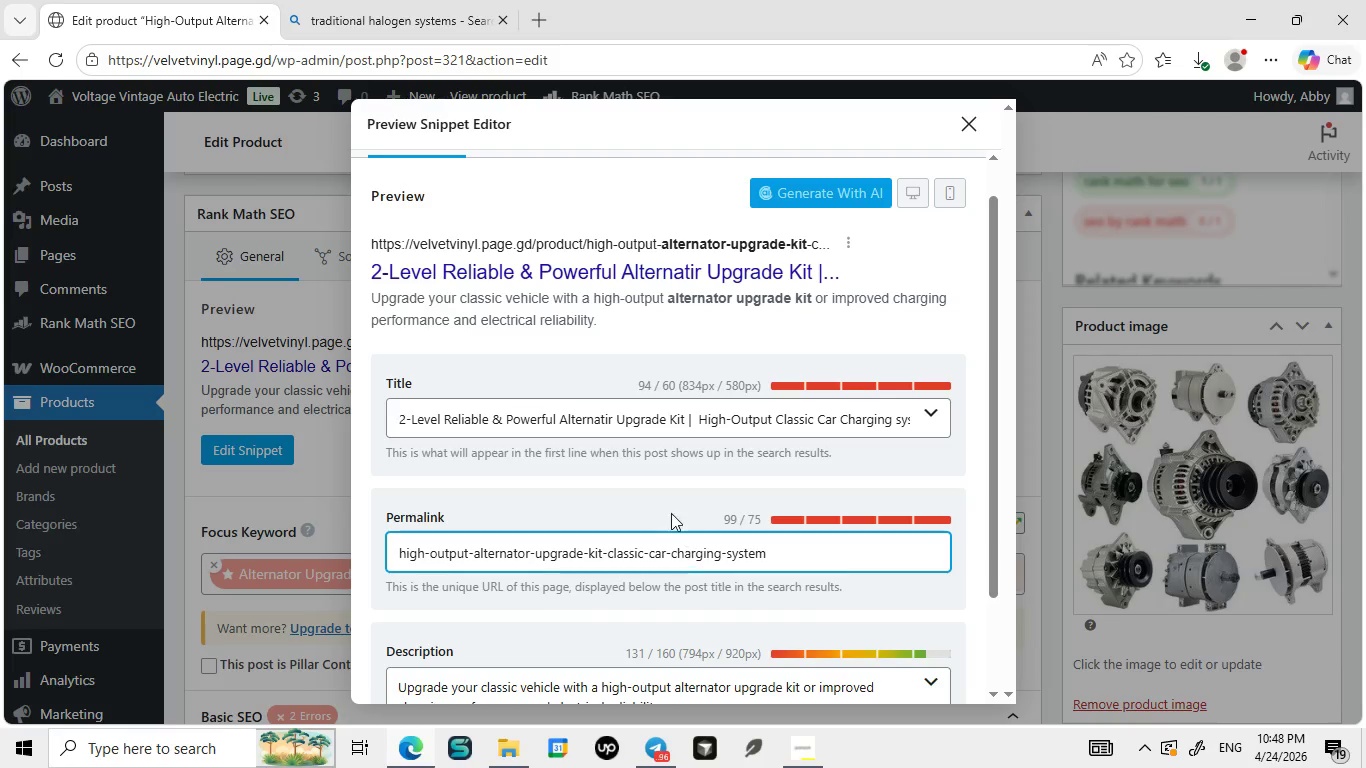 
left_click([687, 551])
 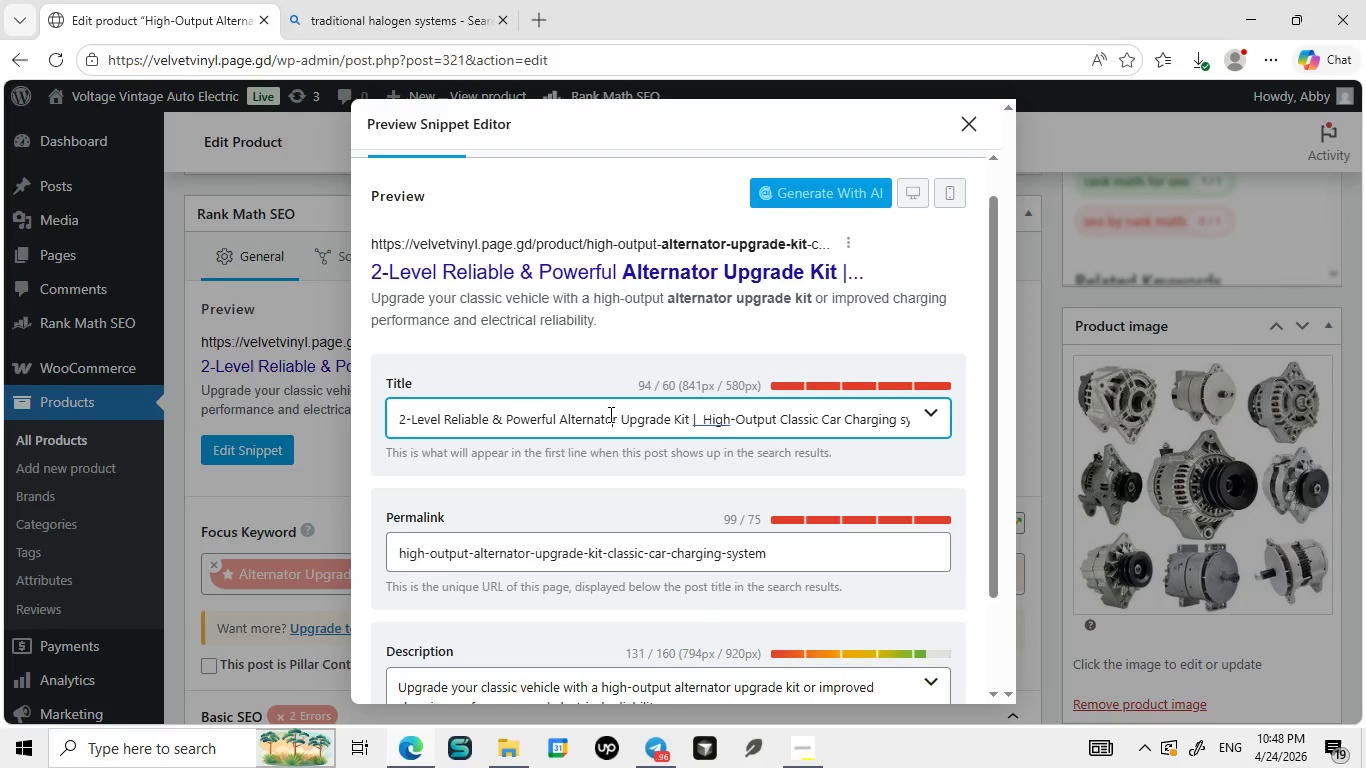 
left_click([609, 414])
 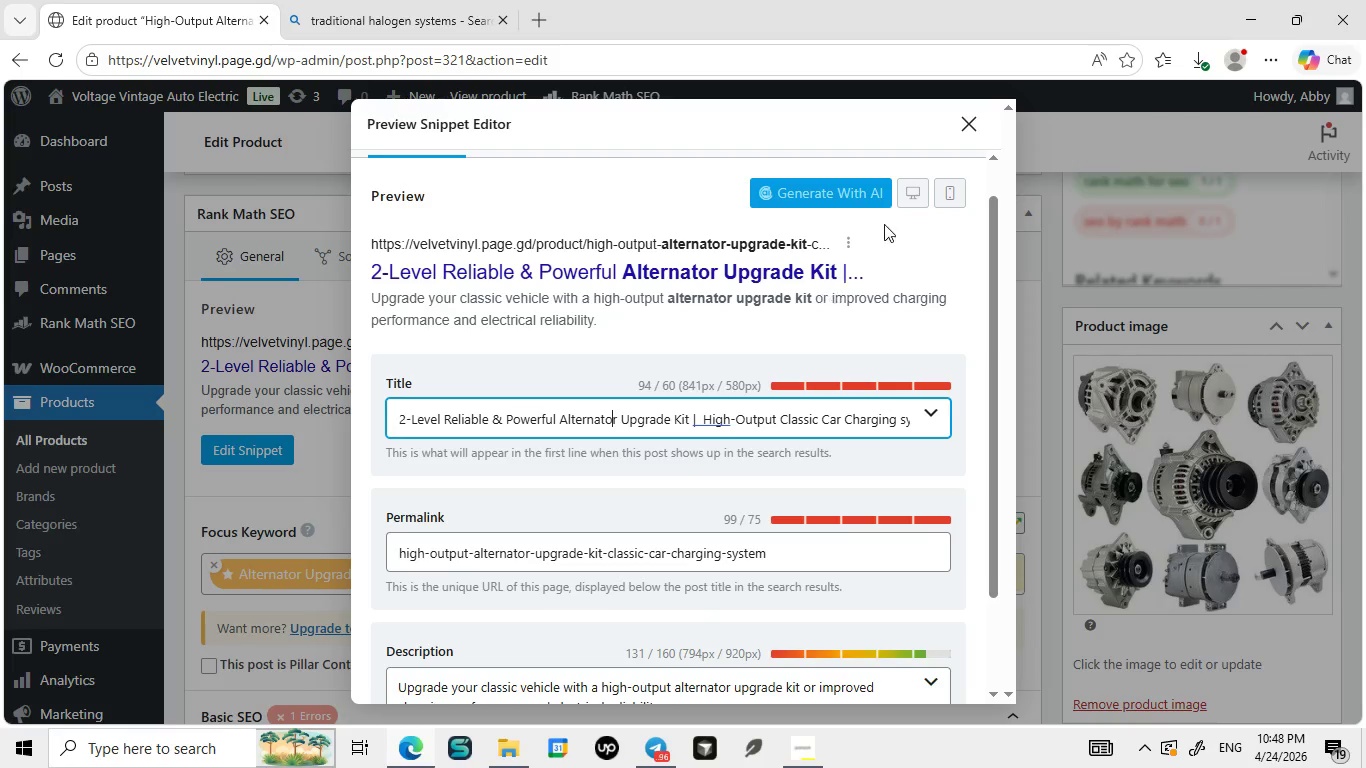 
key(Backspace)
 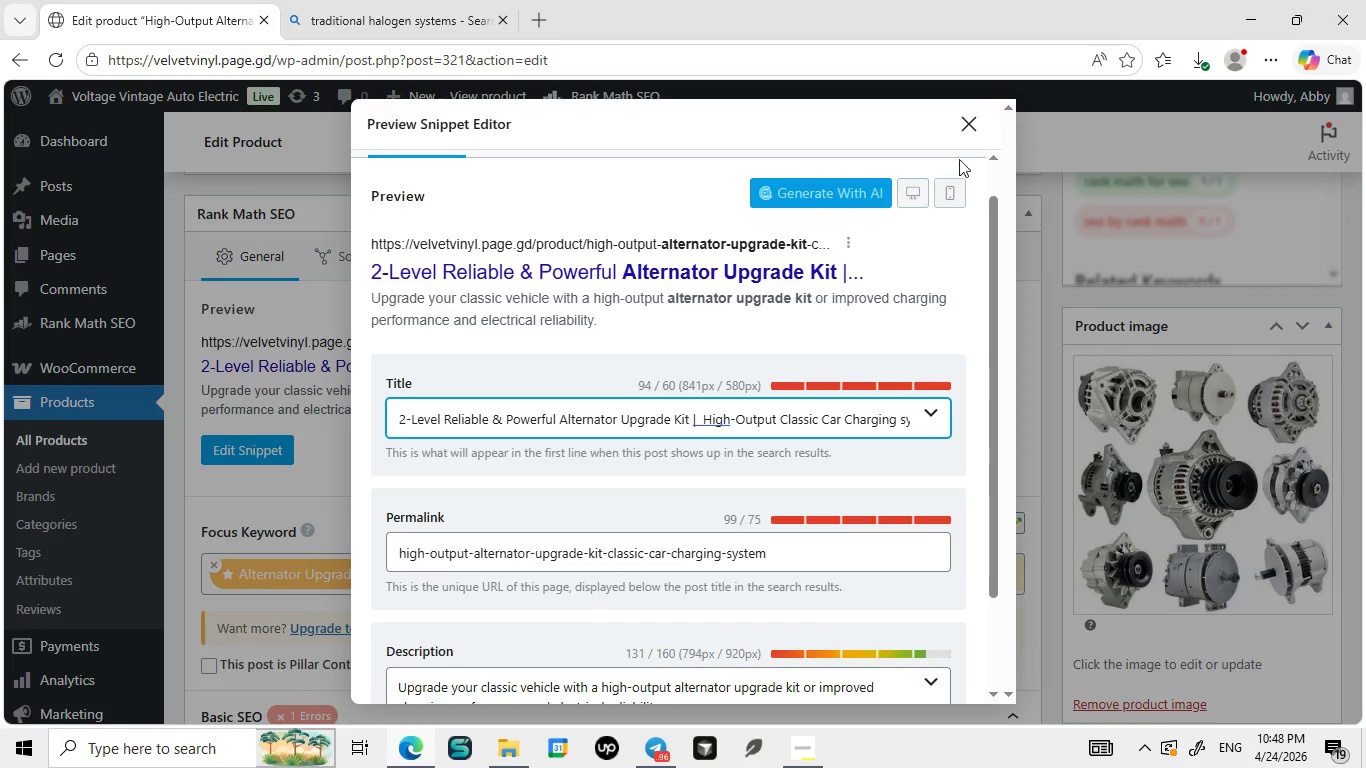 
key(O)
 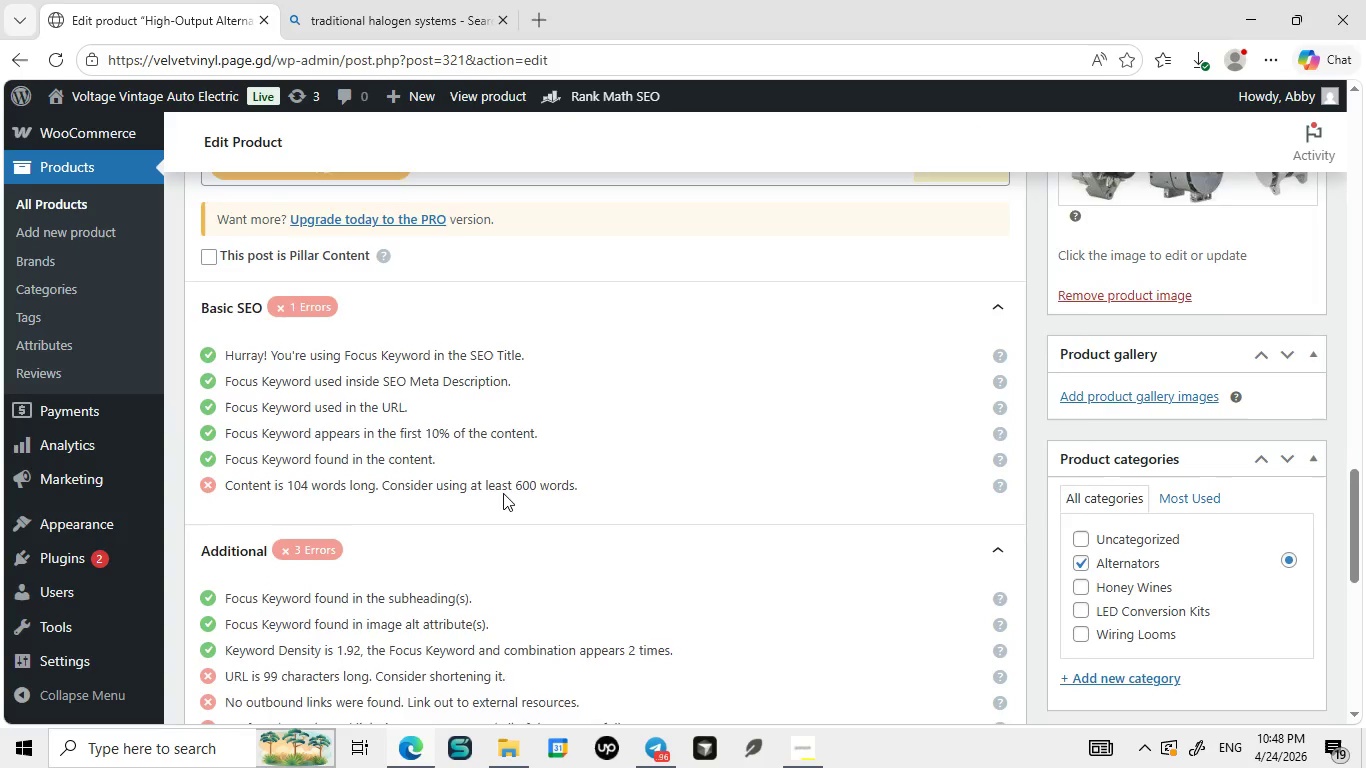 
left_click([976, 125])
 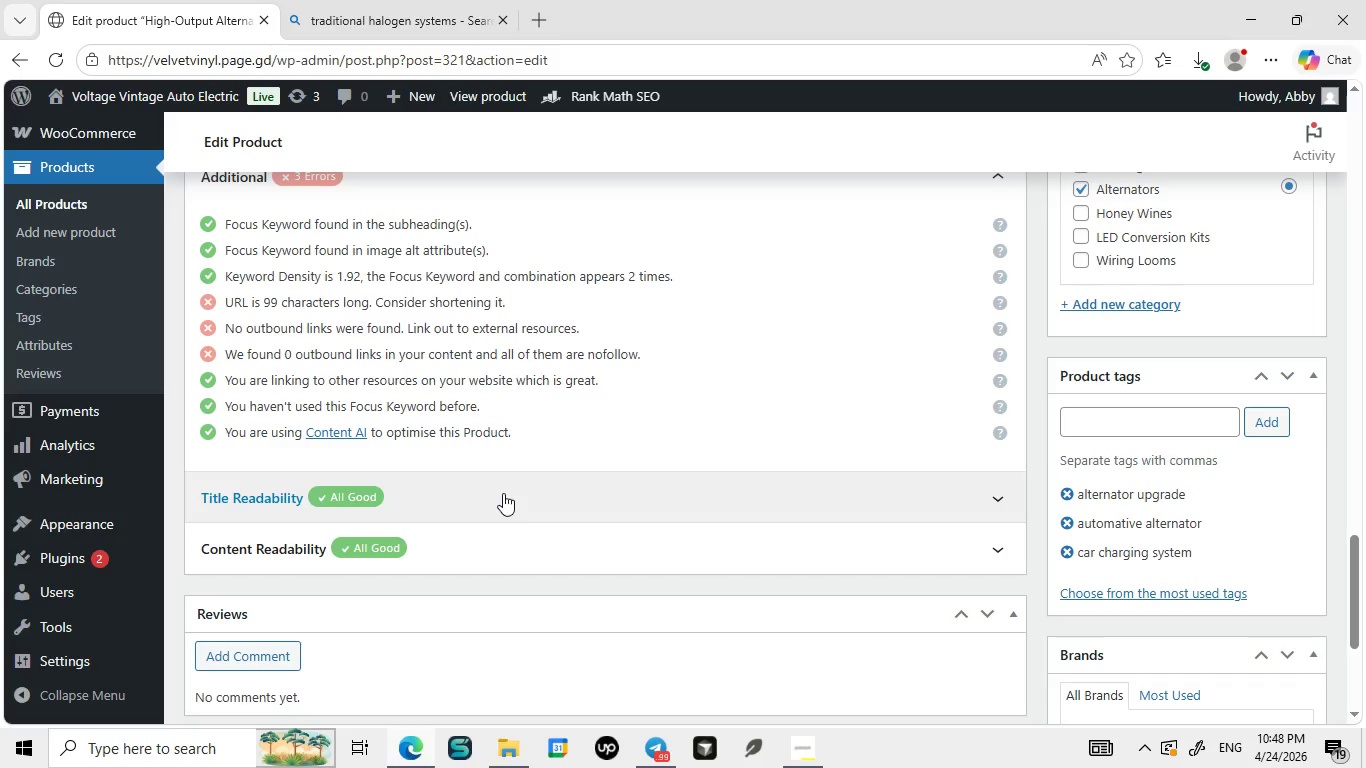 
wait(8.16)
 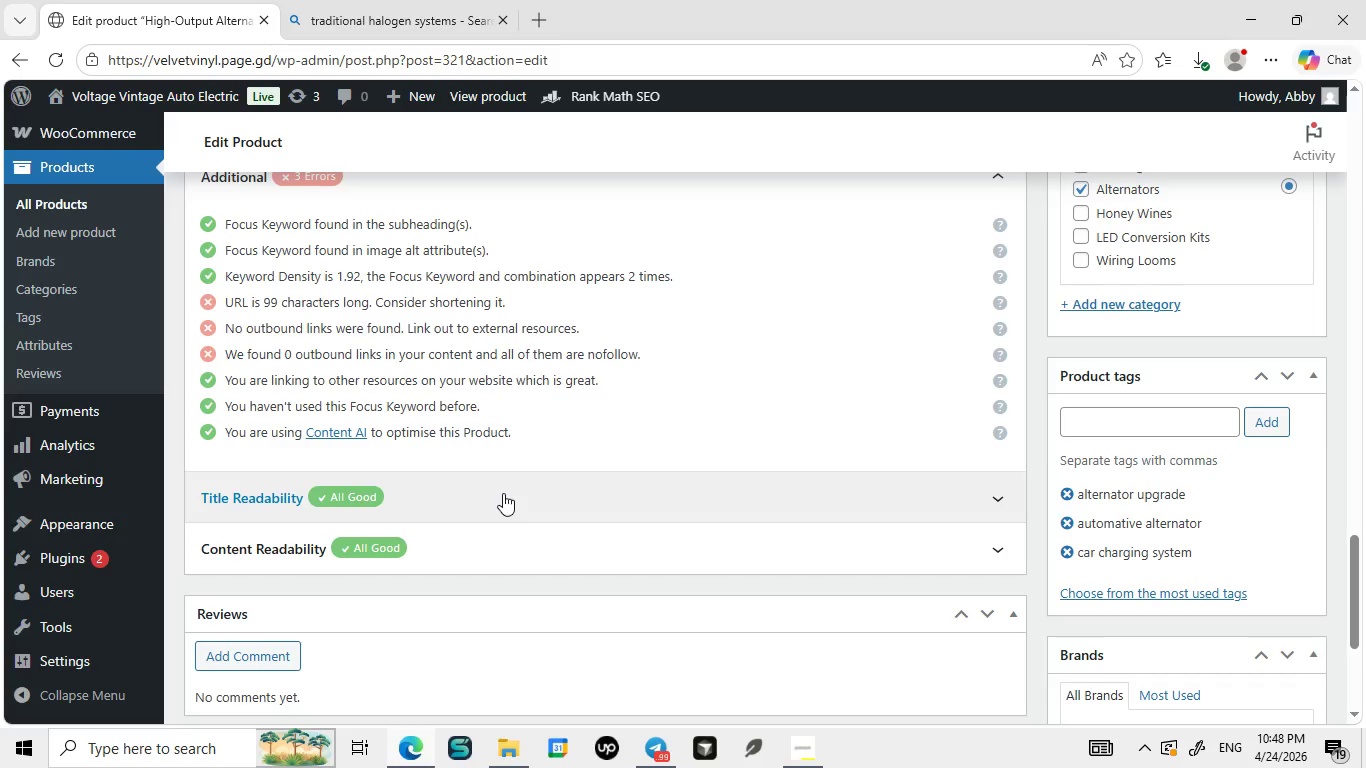 
left_click([270, 291])
 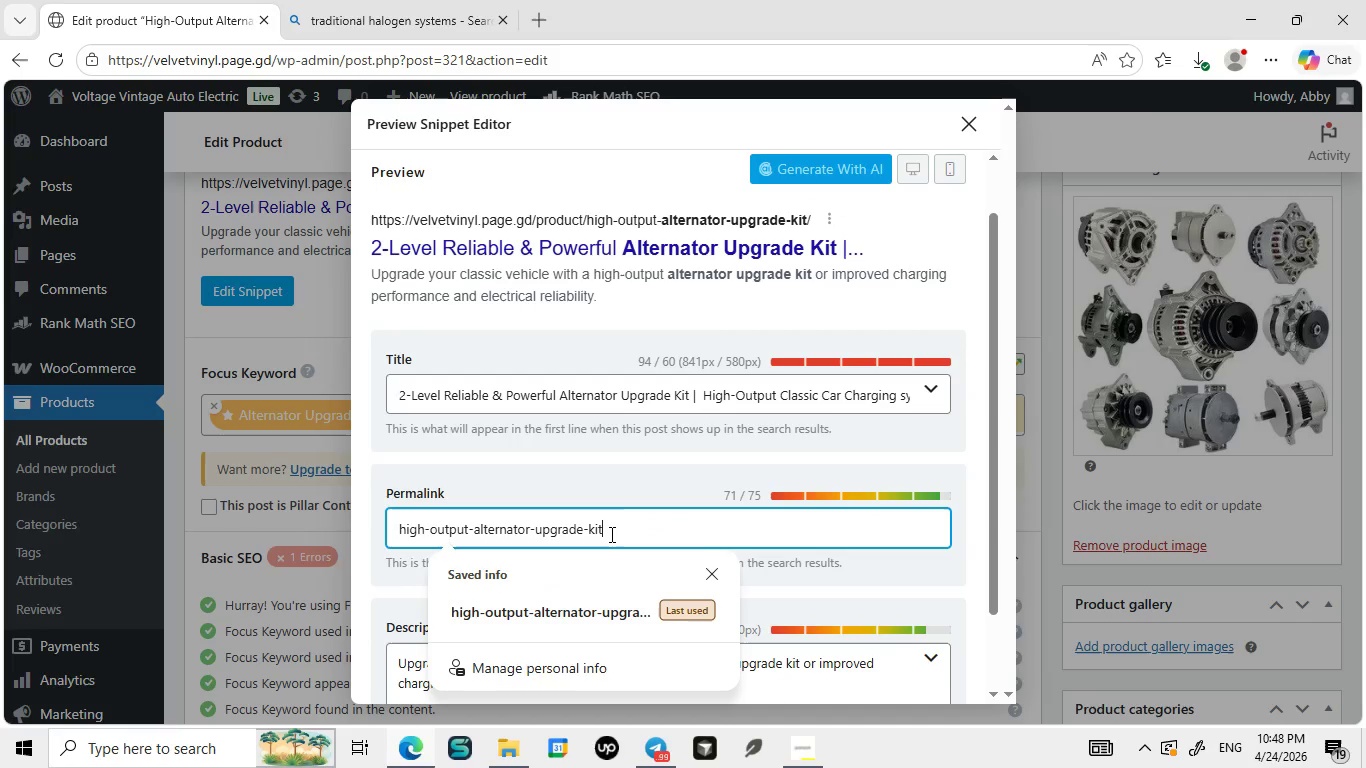 
left_click_drag(start_coordinate=[780, 526], to_coordinate=[610, 534])
 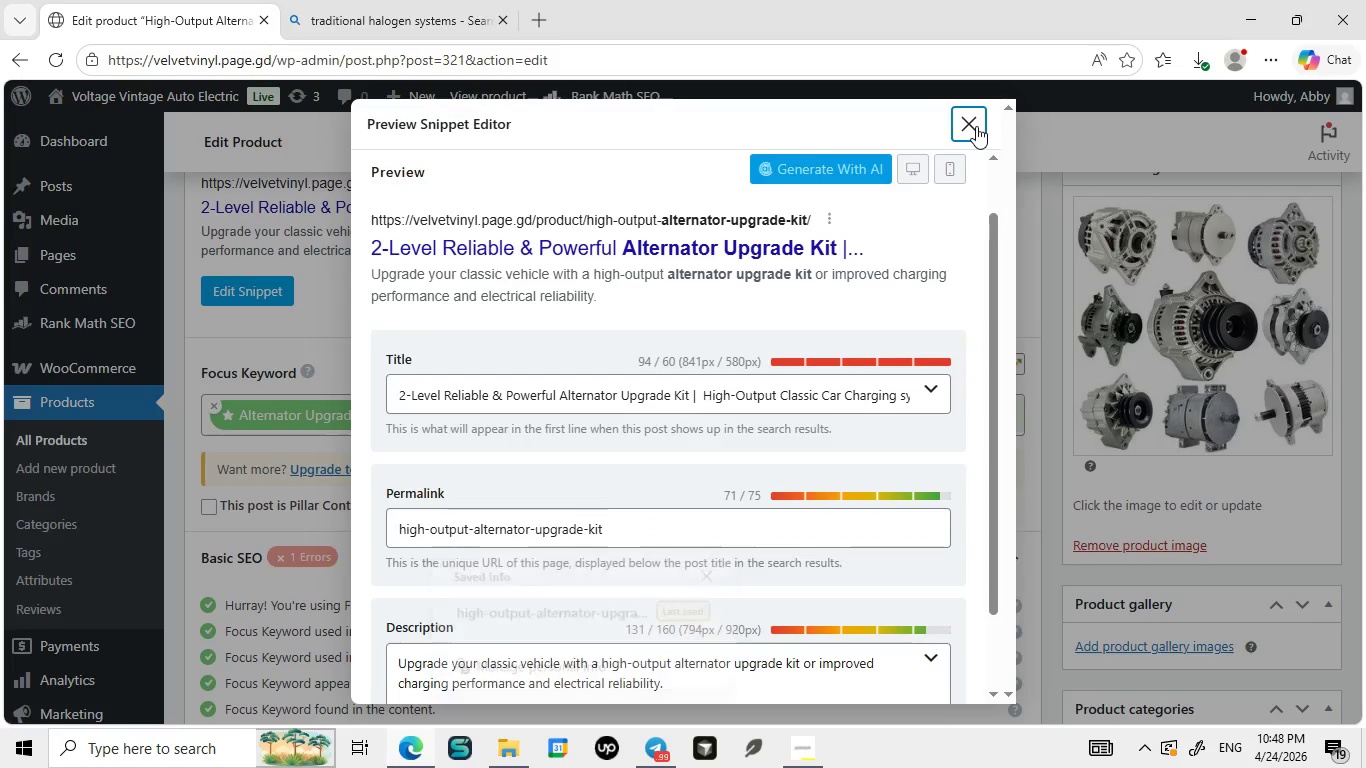 
key(Backspace)
 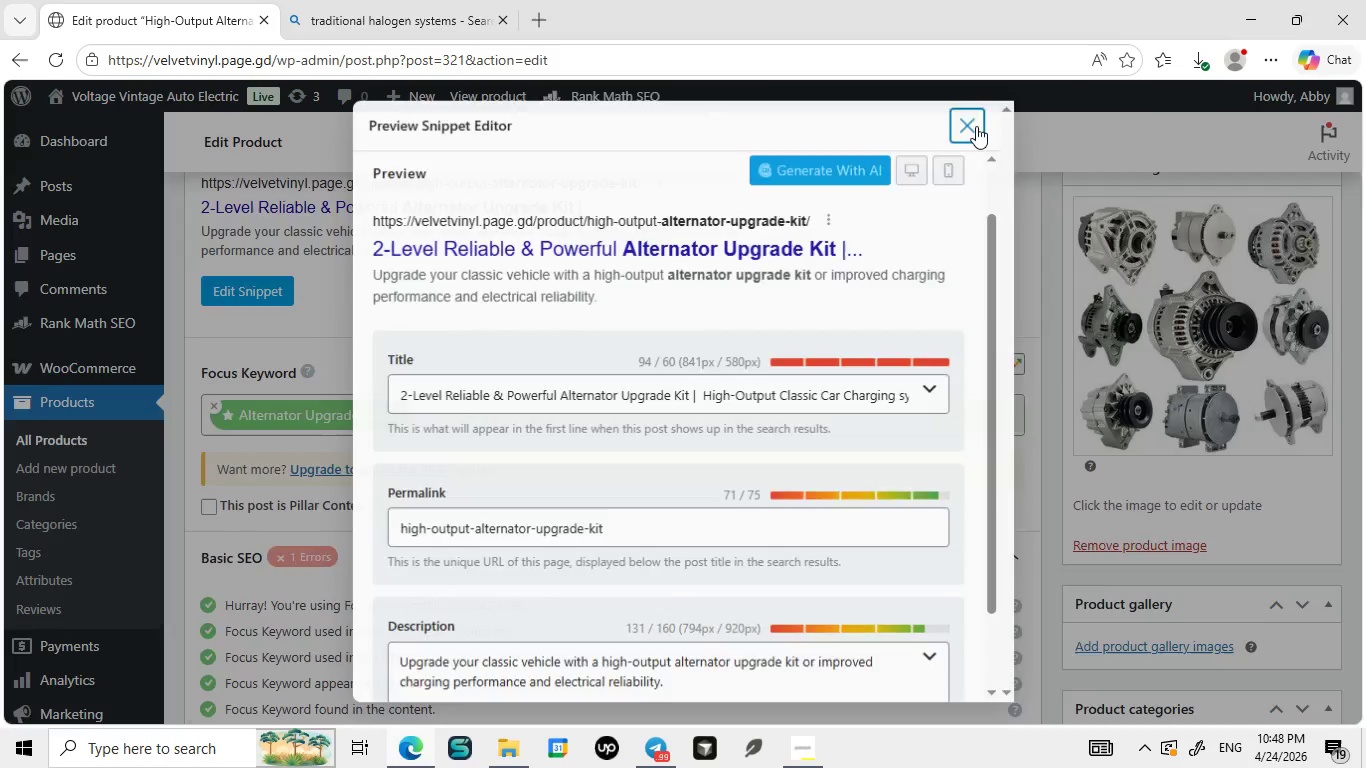 
key(Backspace)
 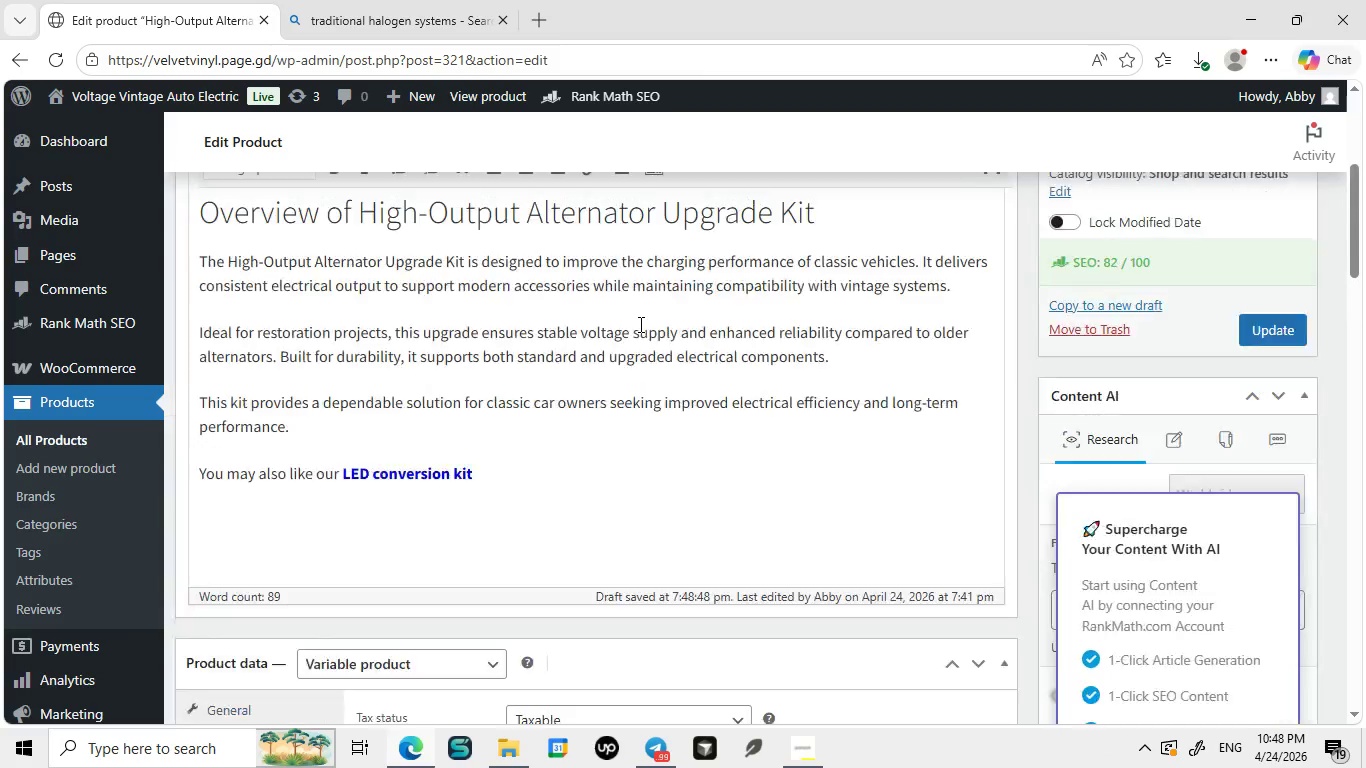 
left_click([976, 126])
 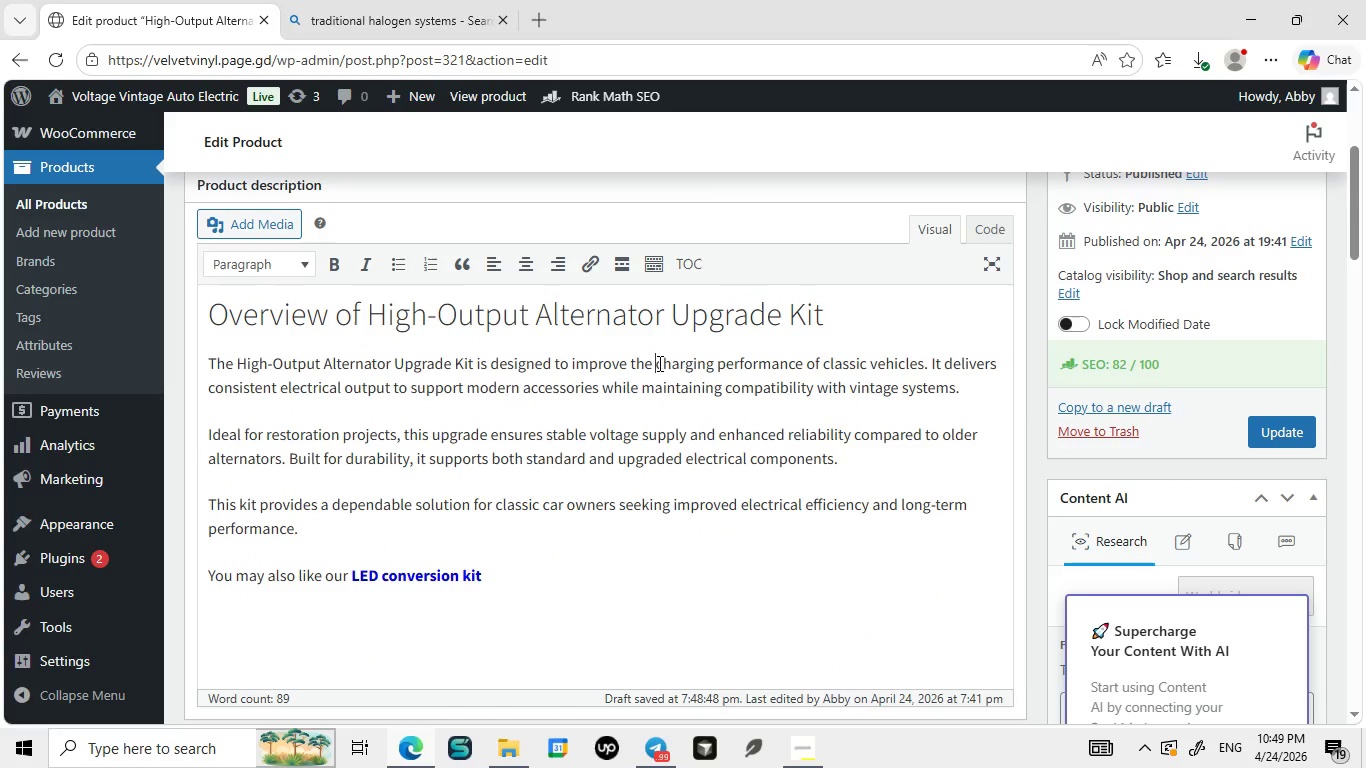 
wait(7.5)
 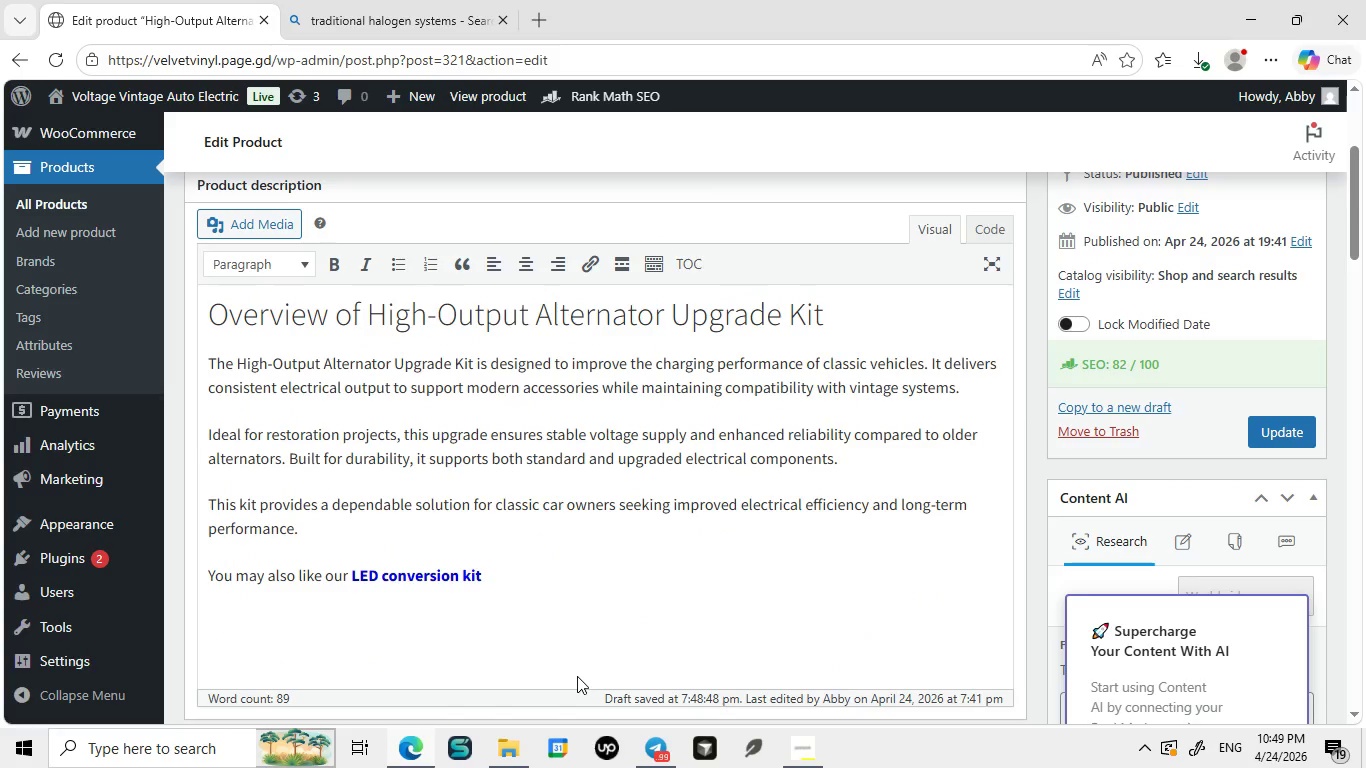 
left_click_drag(start_coordinate=[658, 363], to_coordinate=[694, 364])
 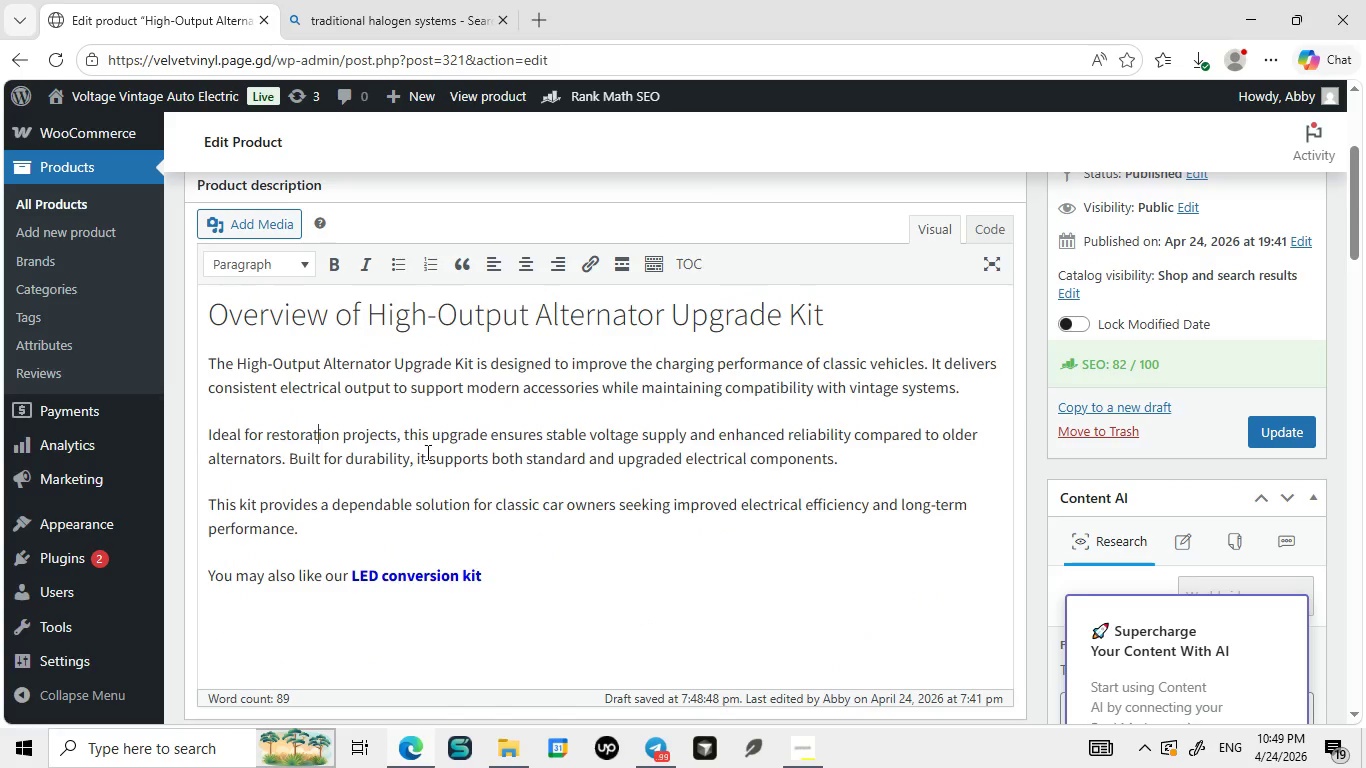 
left_click([694, 364])
 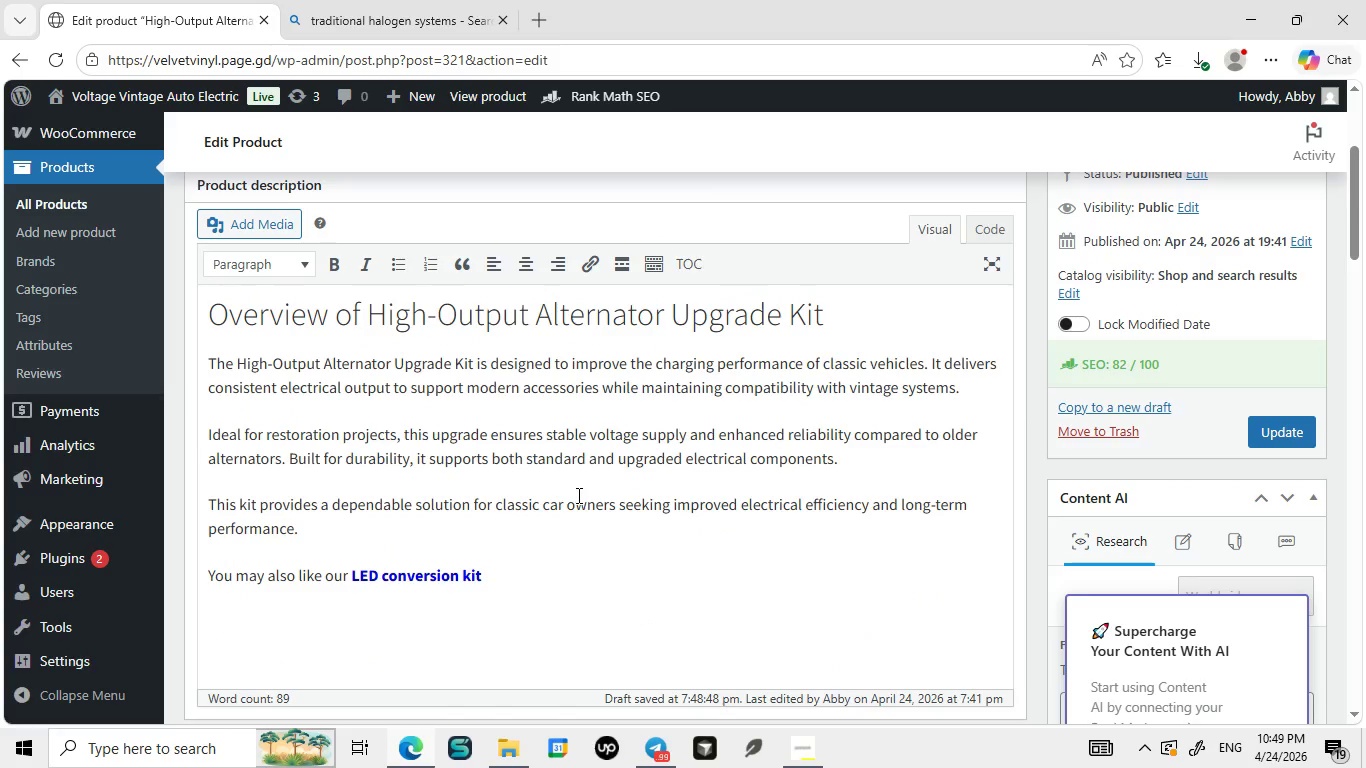 
left_click_drag(start_coordinate=[317, 445], to_coordinate=[577, 495])
 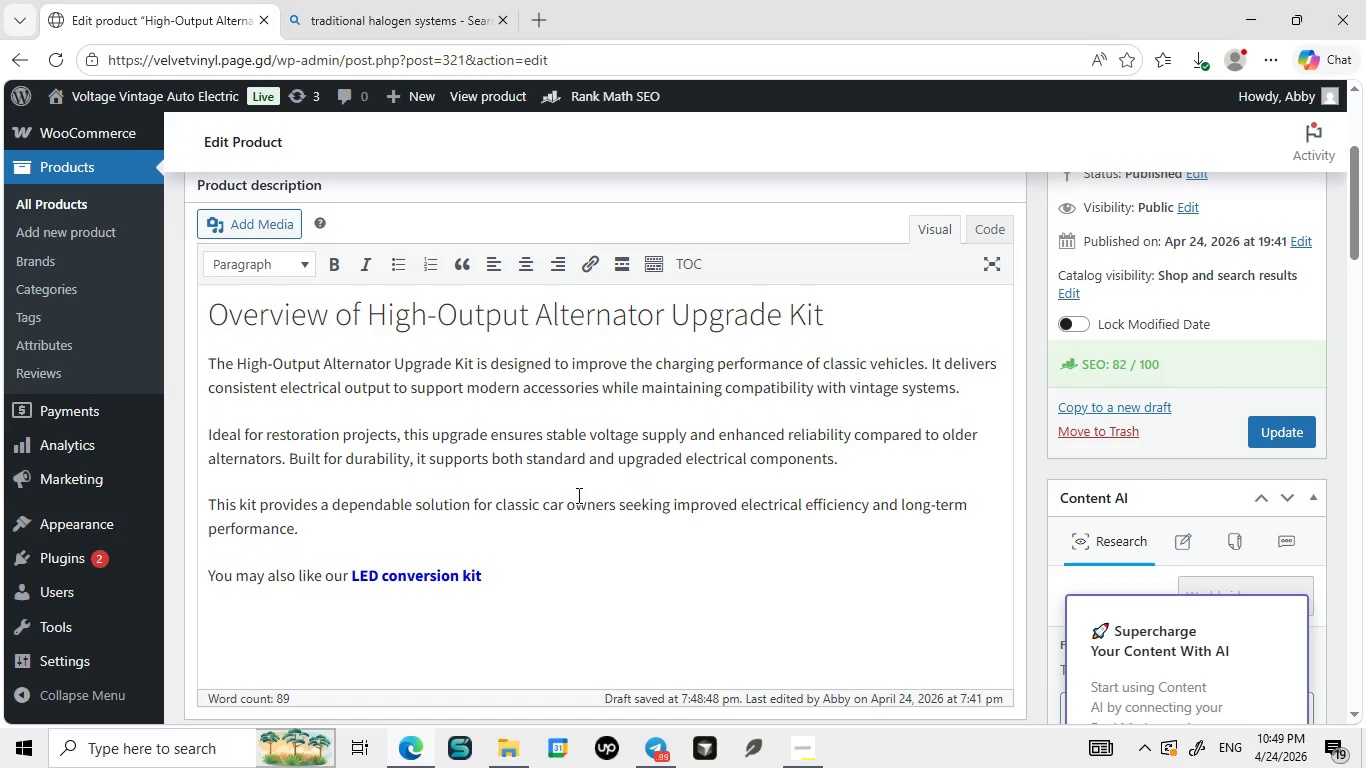 
left_click([577, 495])
 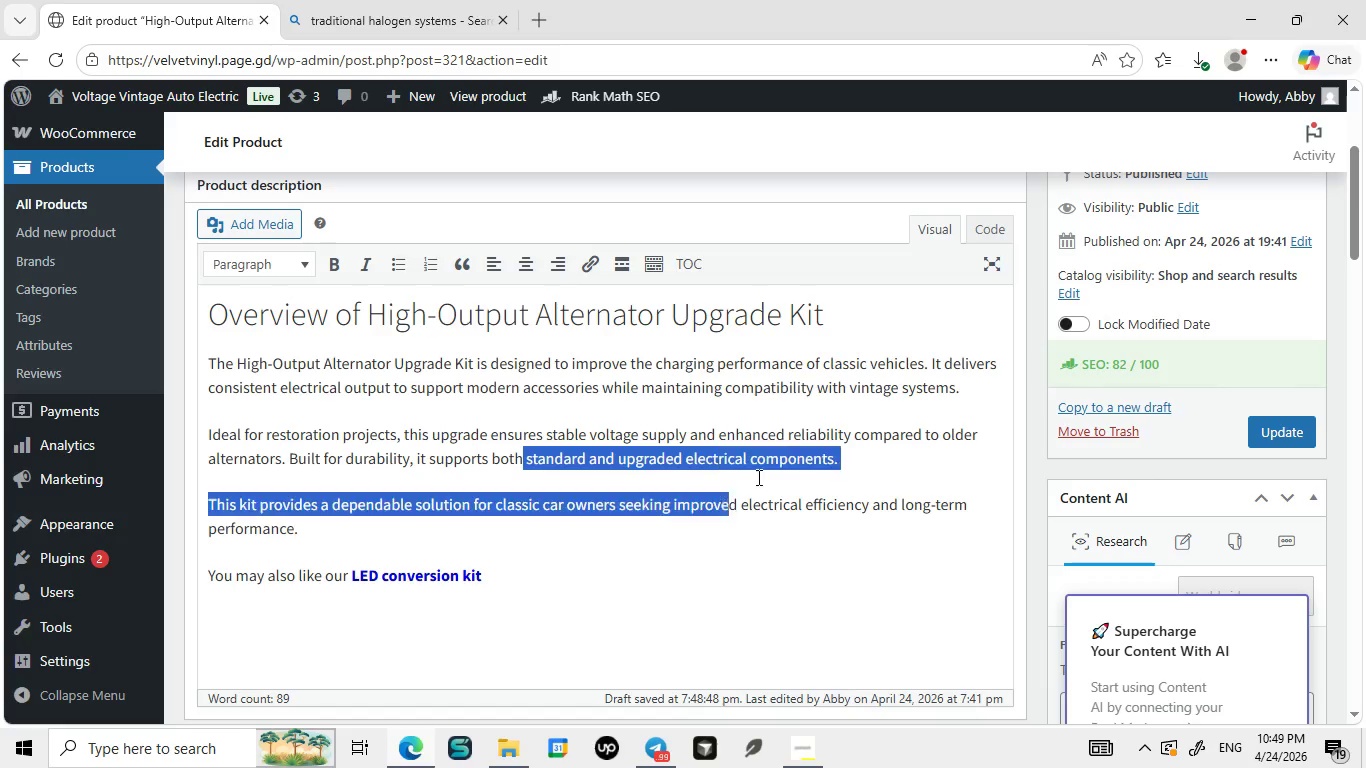 
wait(5.64)
 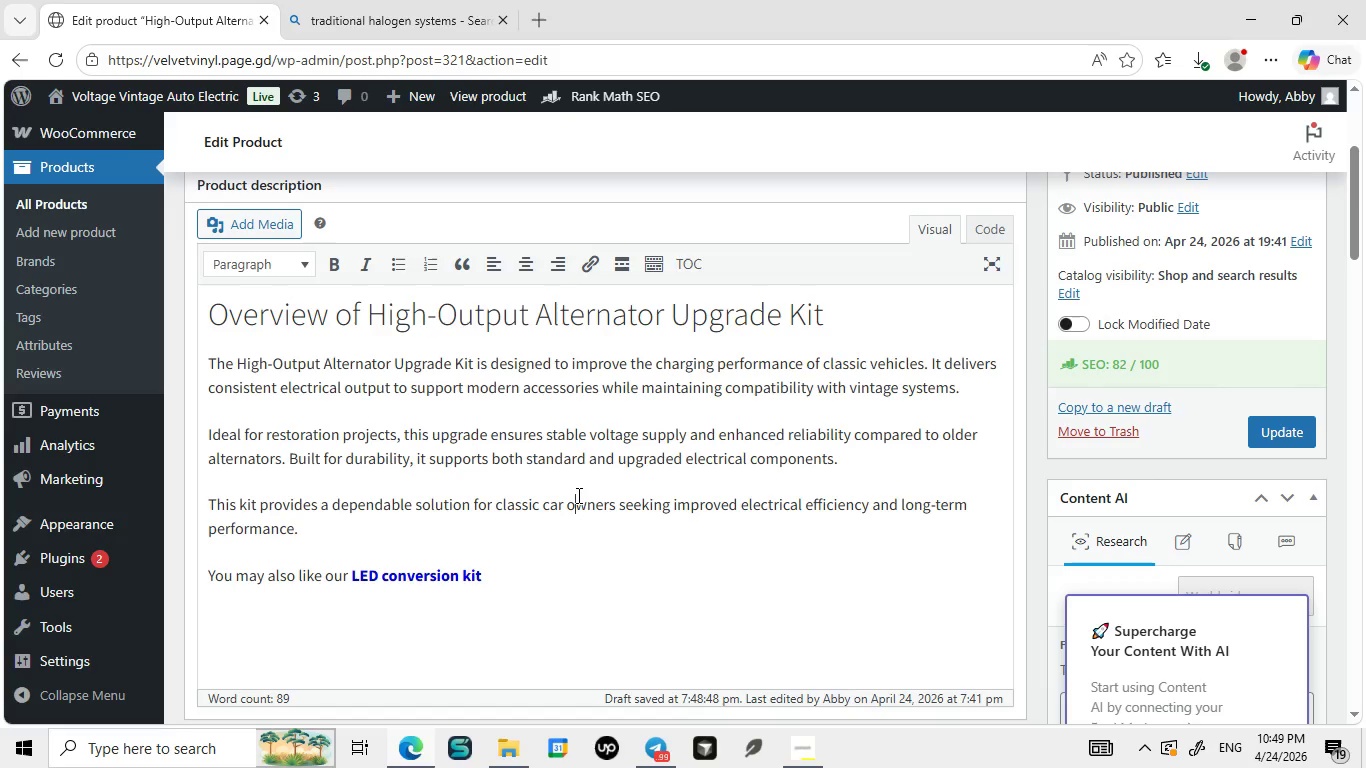 
left_click_drag(start_coordinate=[523, 454], to_coordinate=[854, 450])
 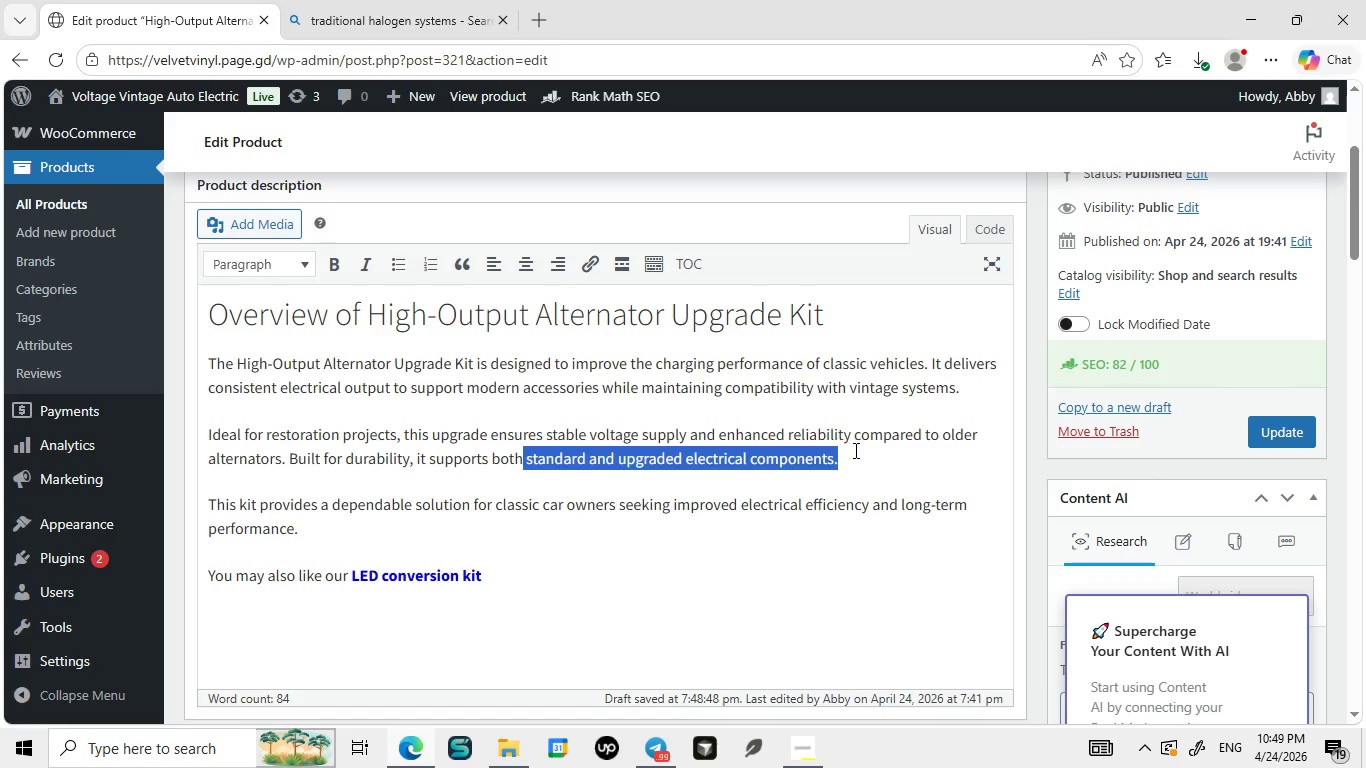 
key(Control+C)
 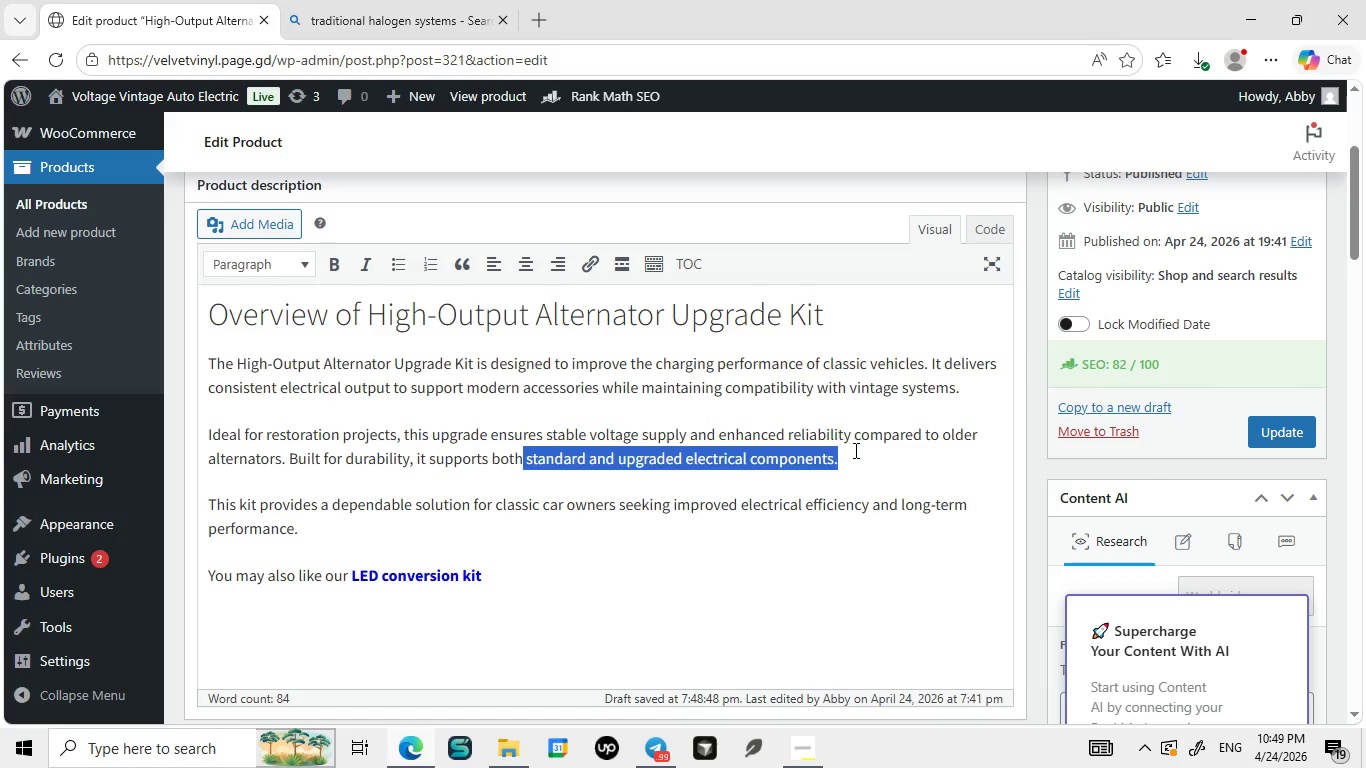 
key(Control+X)
 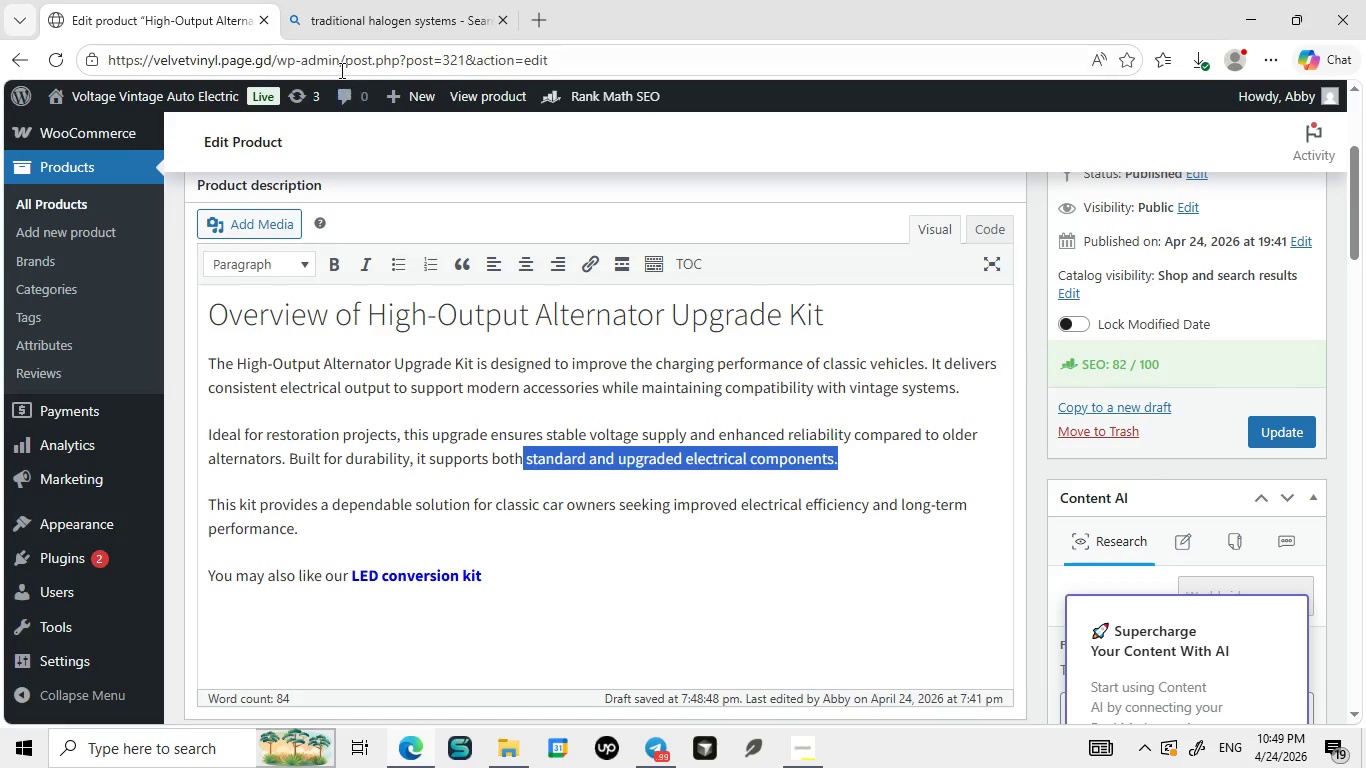 
key(Control+Z)
 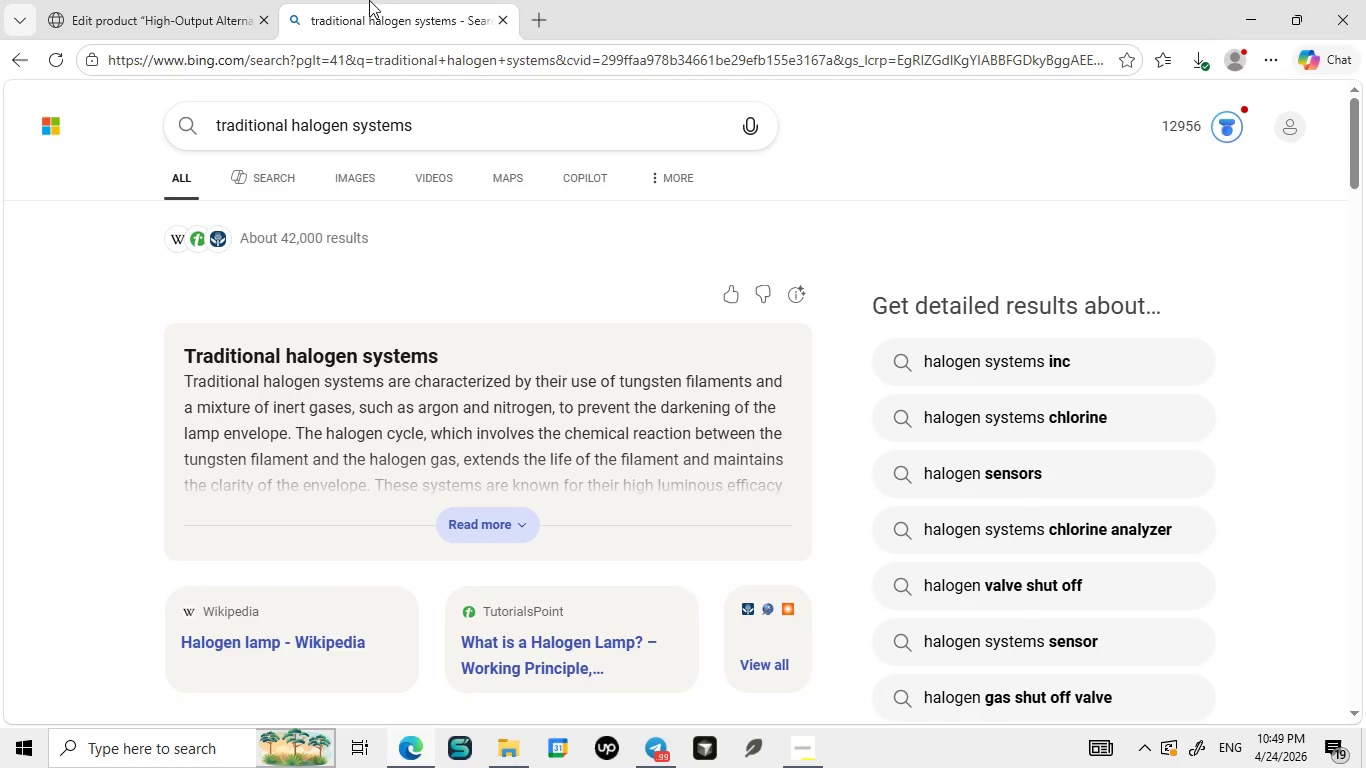 
key(Control+C)
 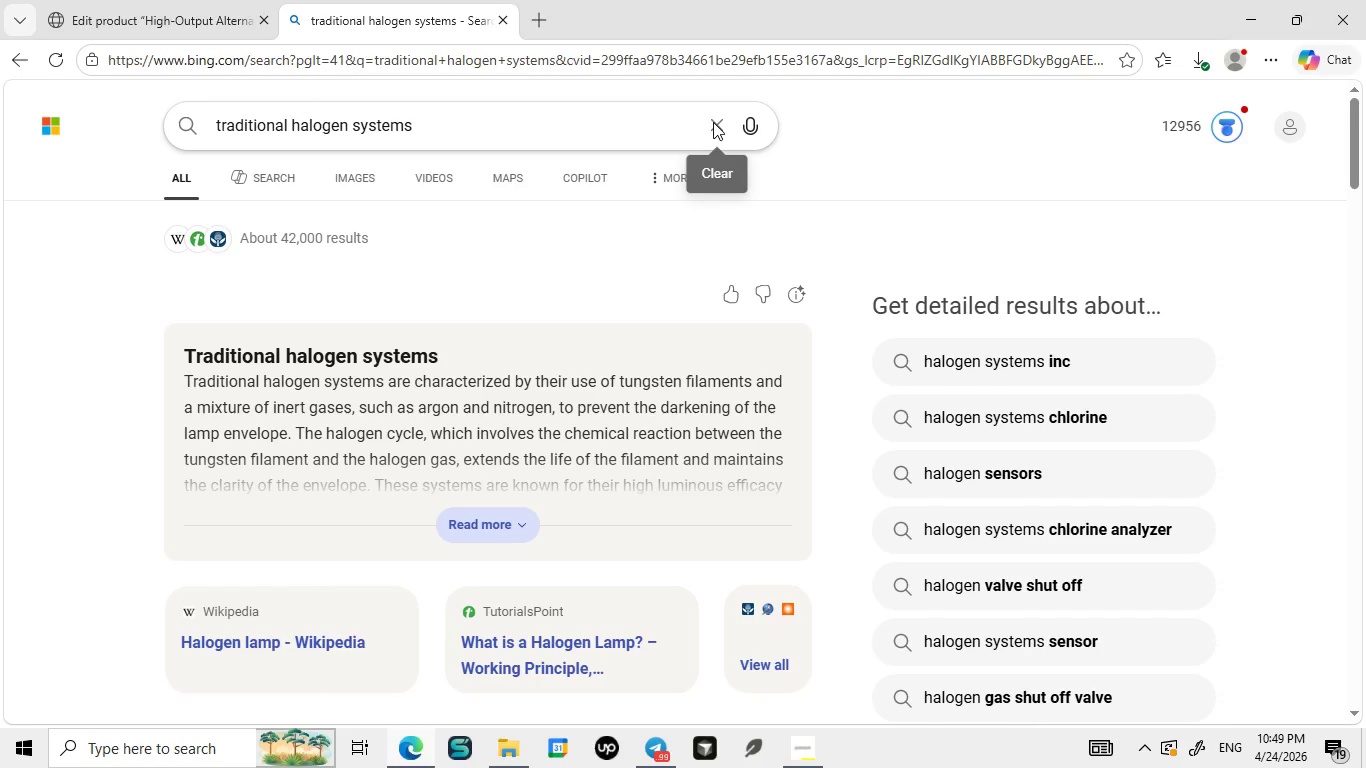 
left_click([369, 0])
 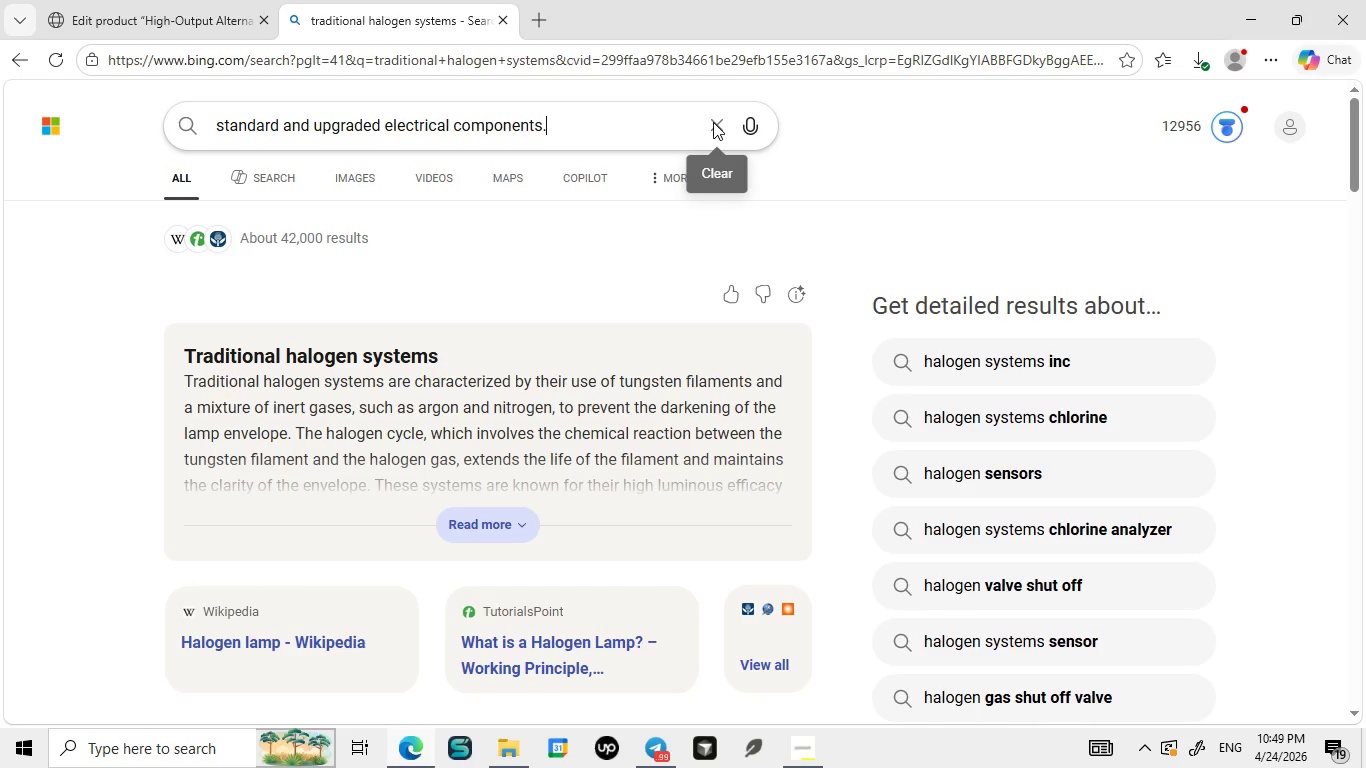 
left_click([713, 122])
 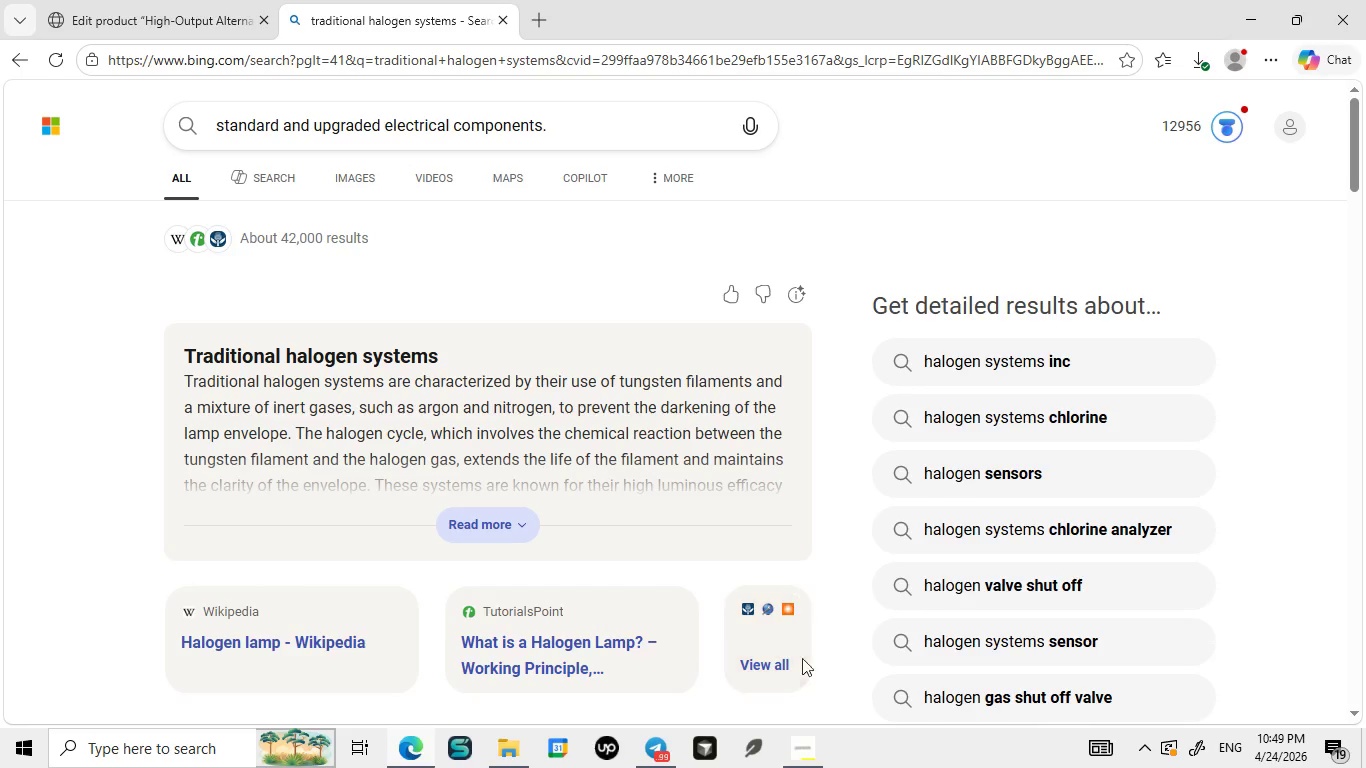 
key(Control+V)
 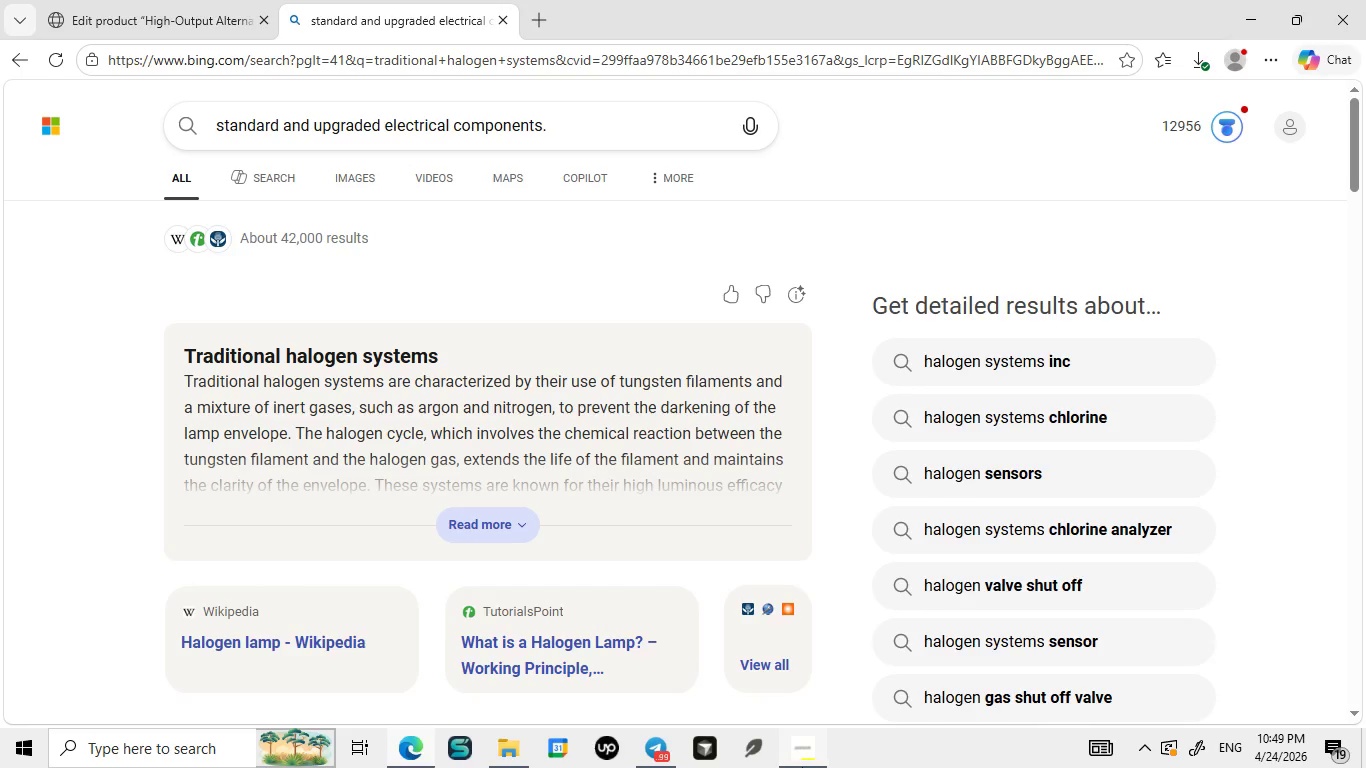 
key(Control+Enter)
 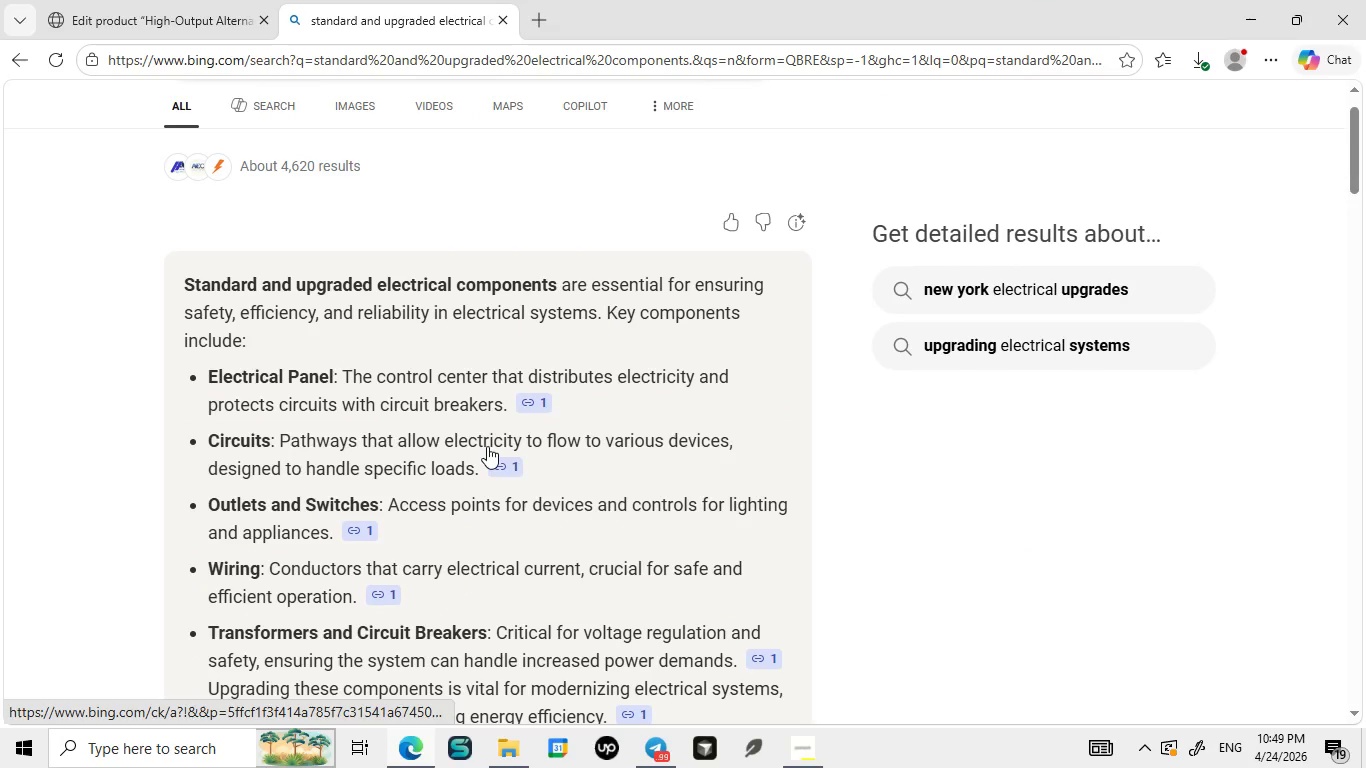 
wait(5.55)
 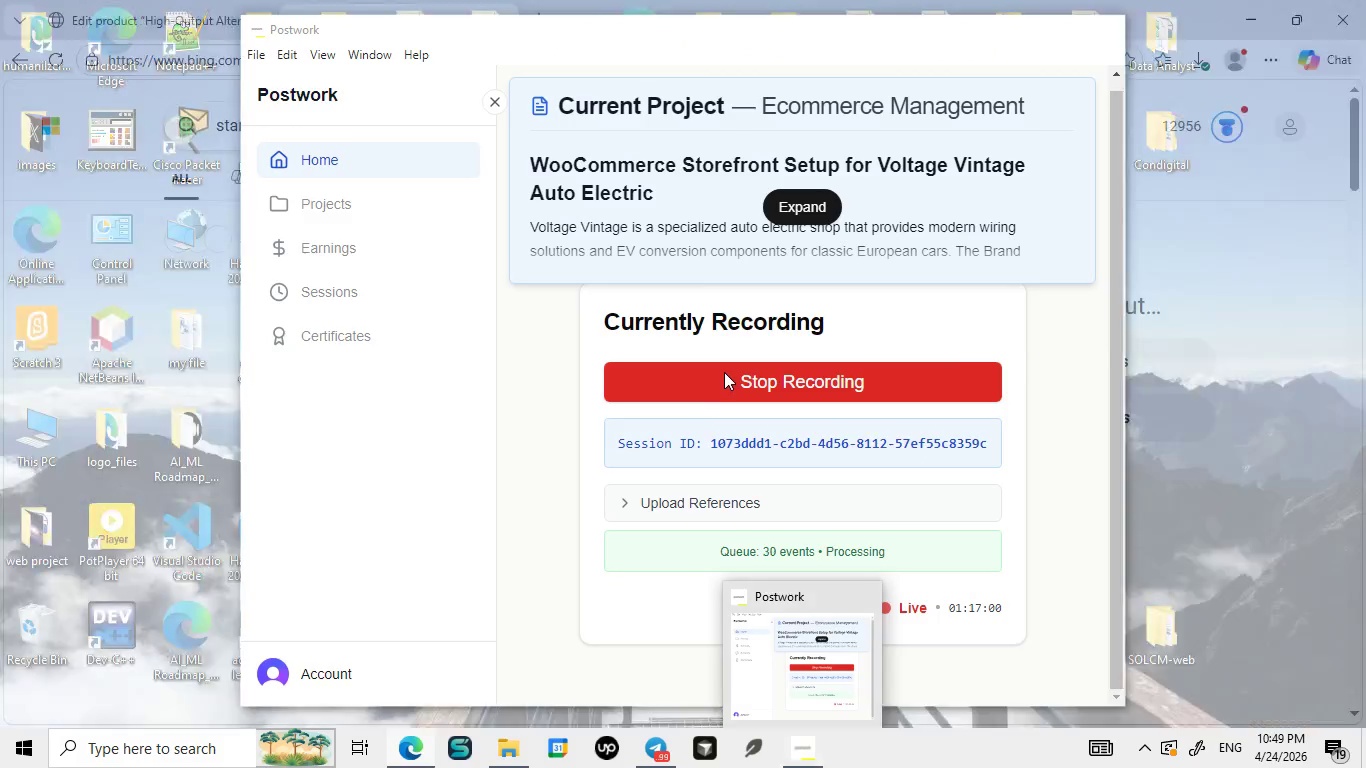 
left_click([487, 446])
 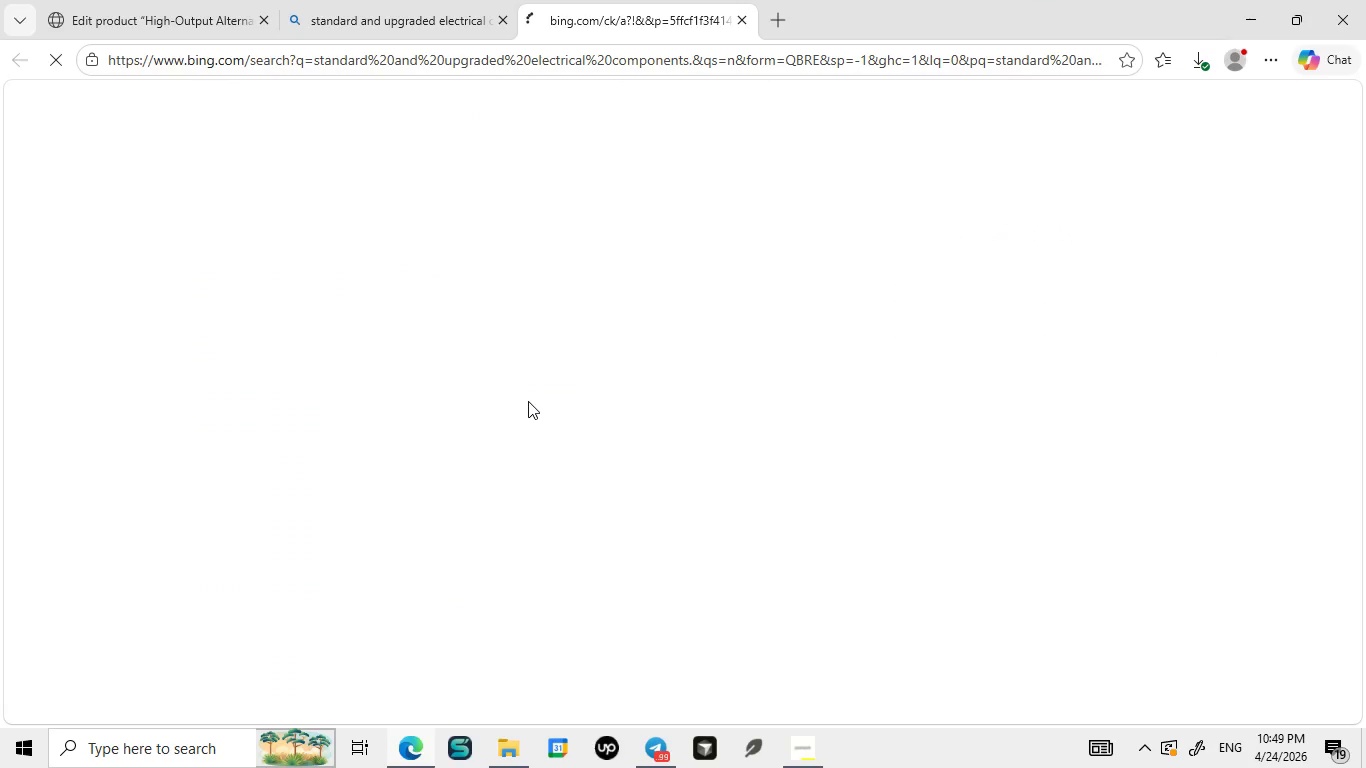 
left_click([528, 401])
 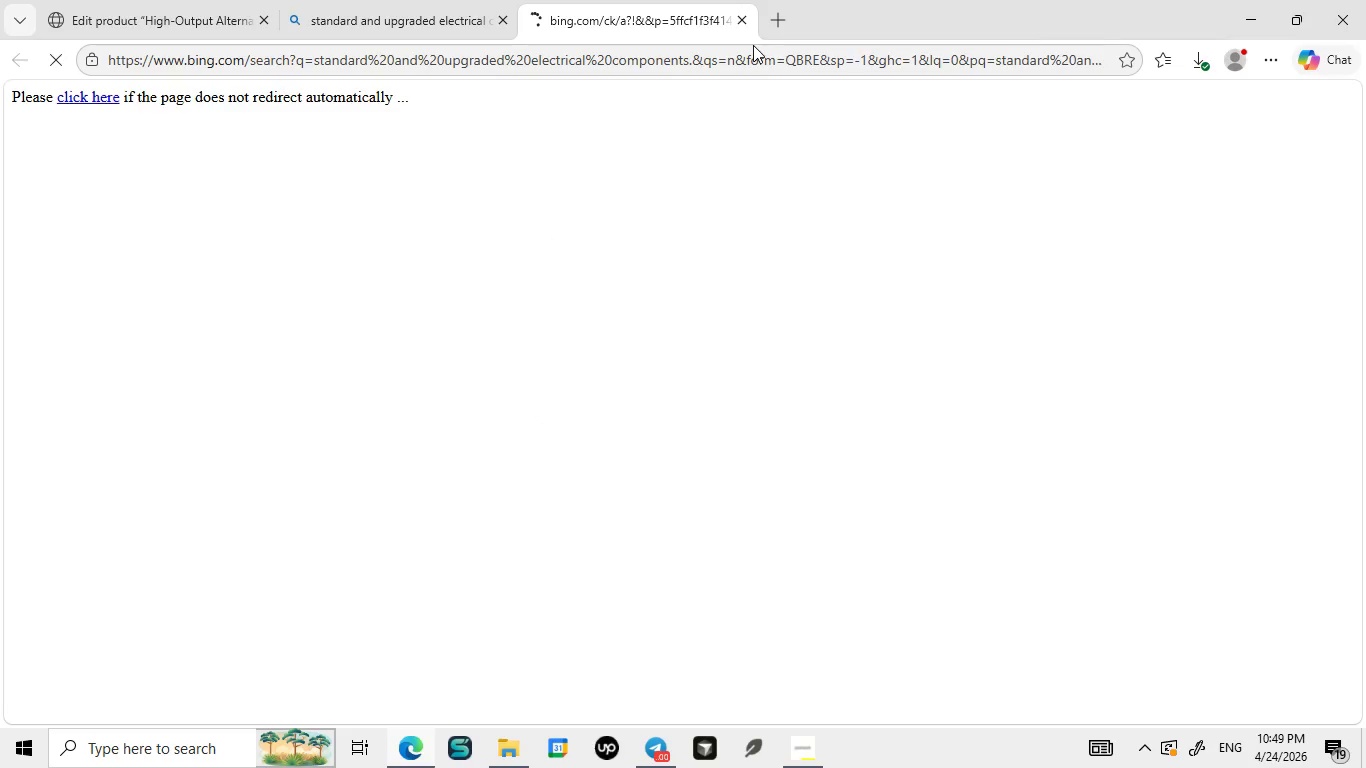 
wait(14.17)
 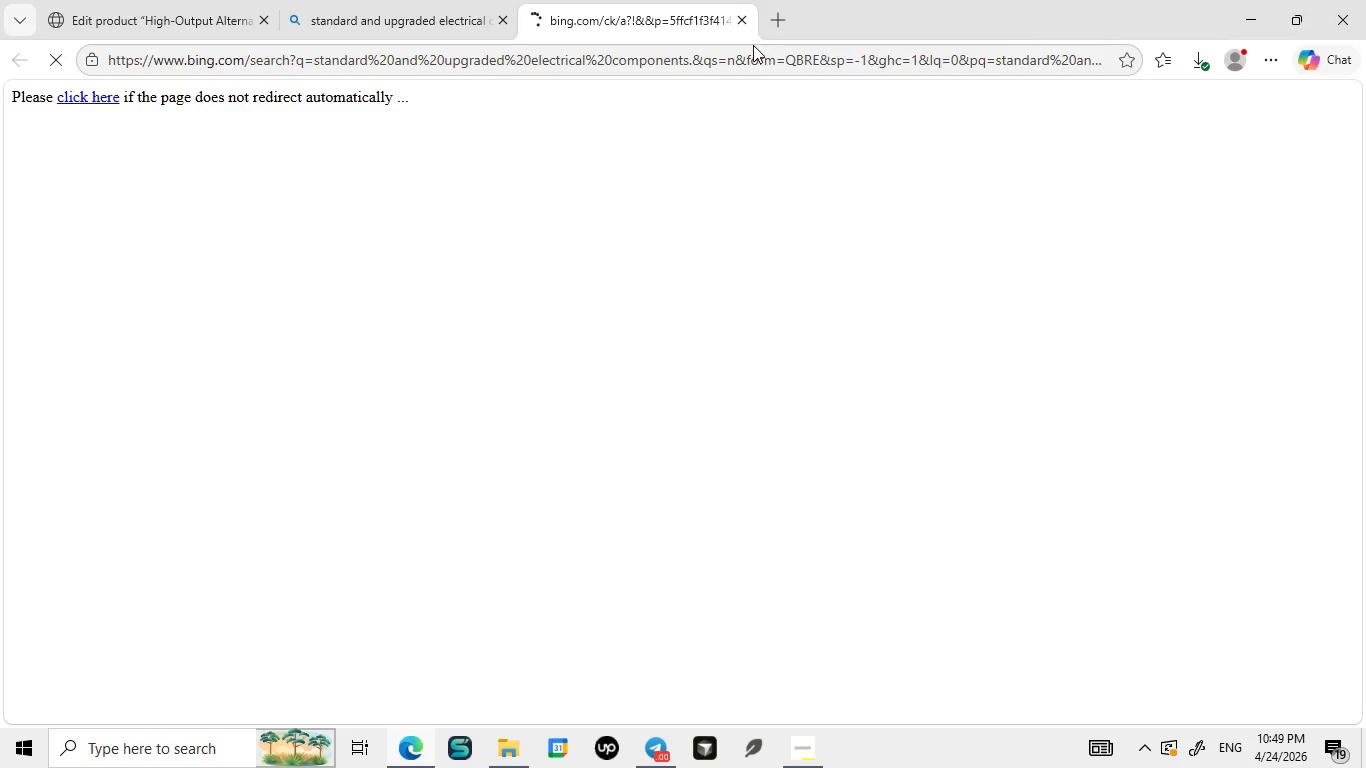 
left_click([182, 0])
 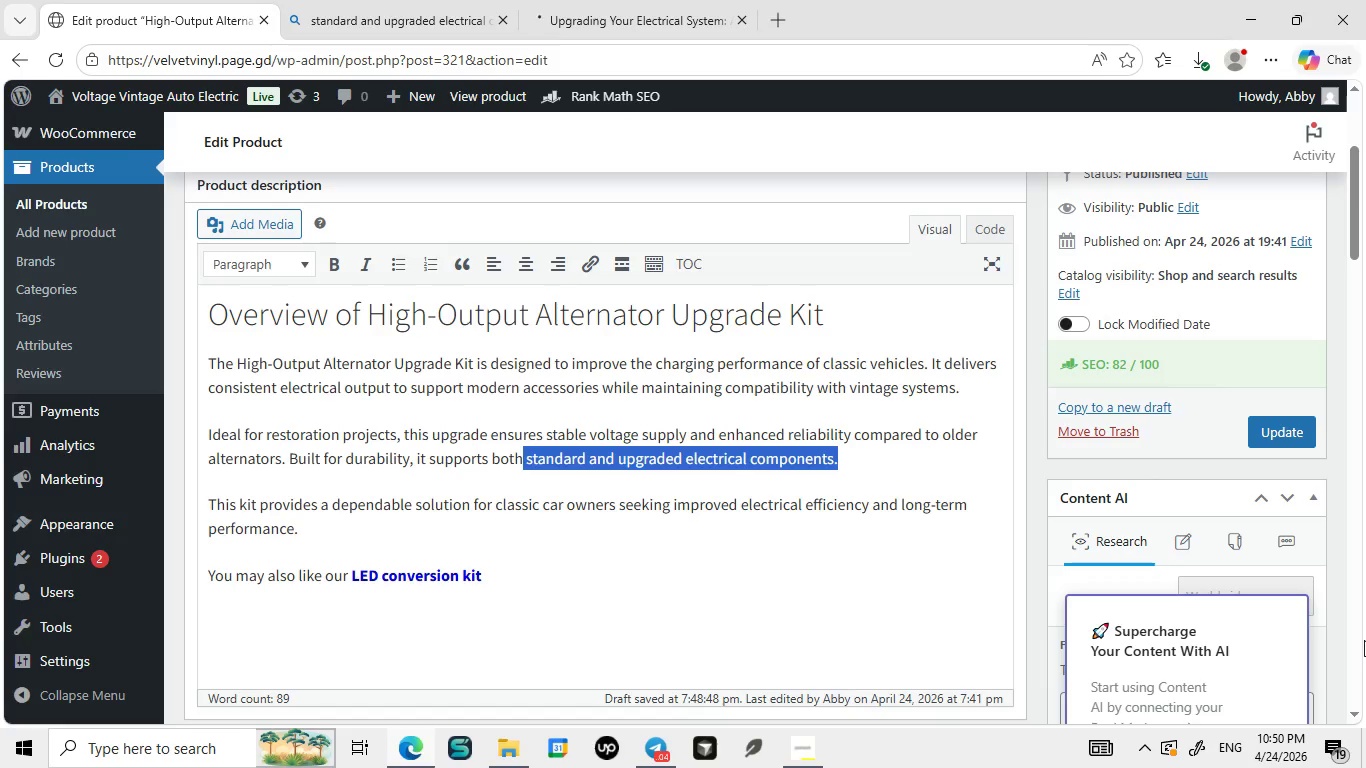 
wait(32.22)
 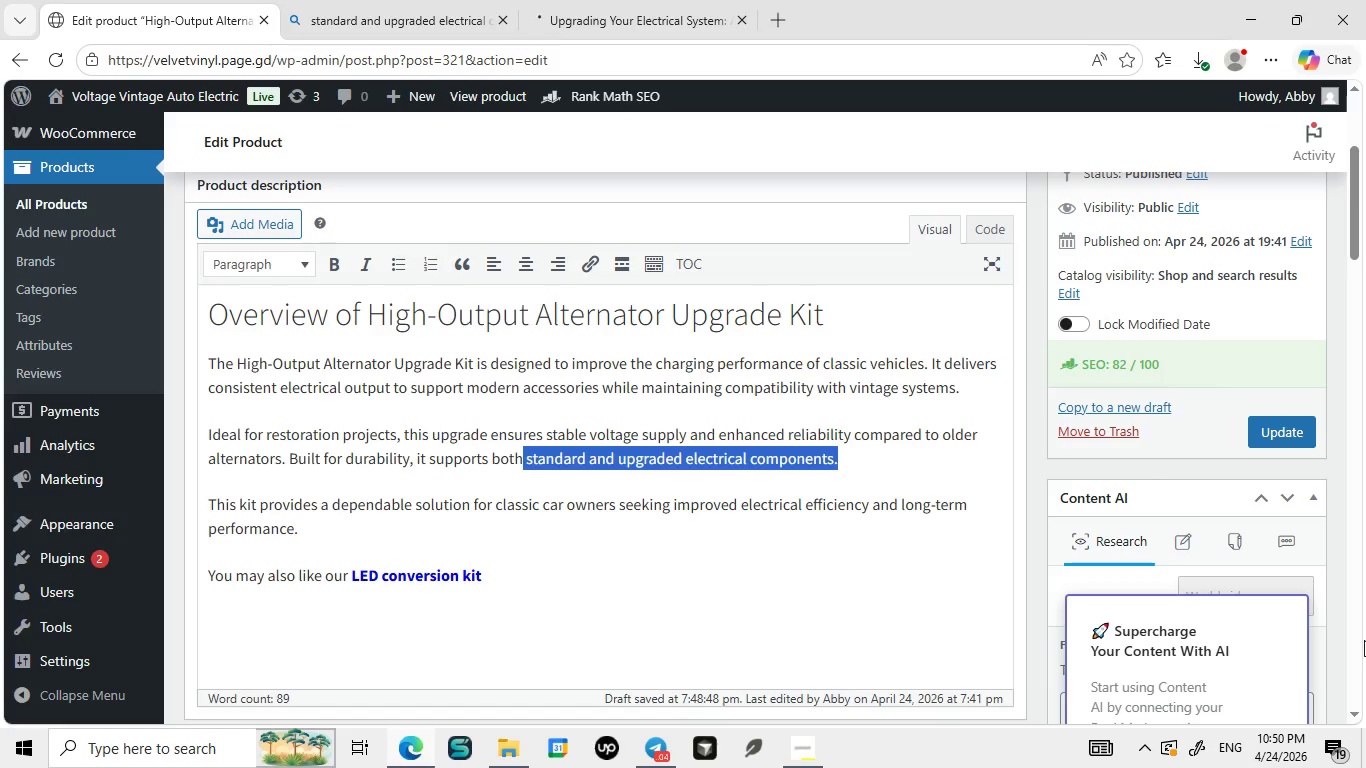 
mouse_move([651, 34])
 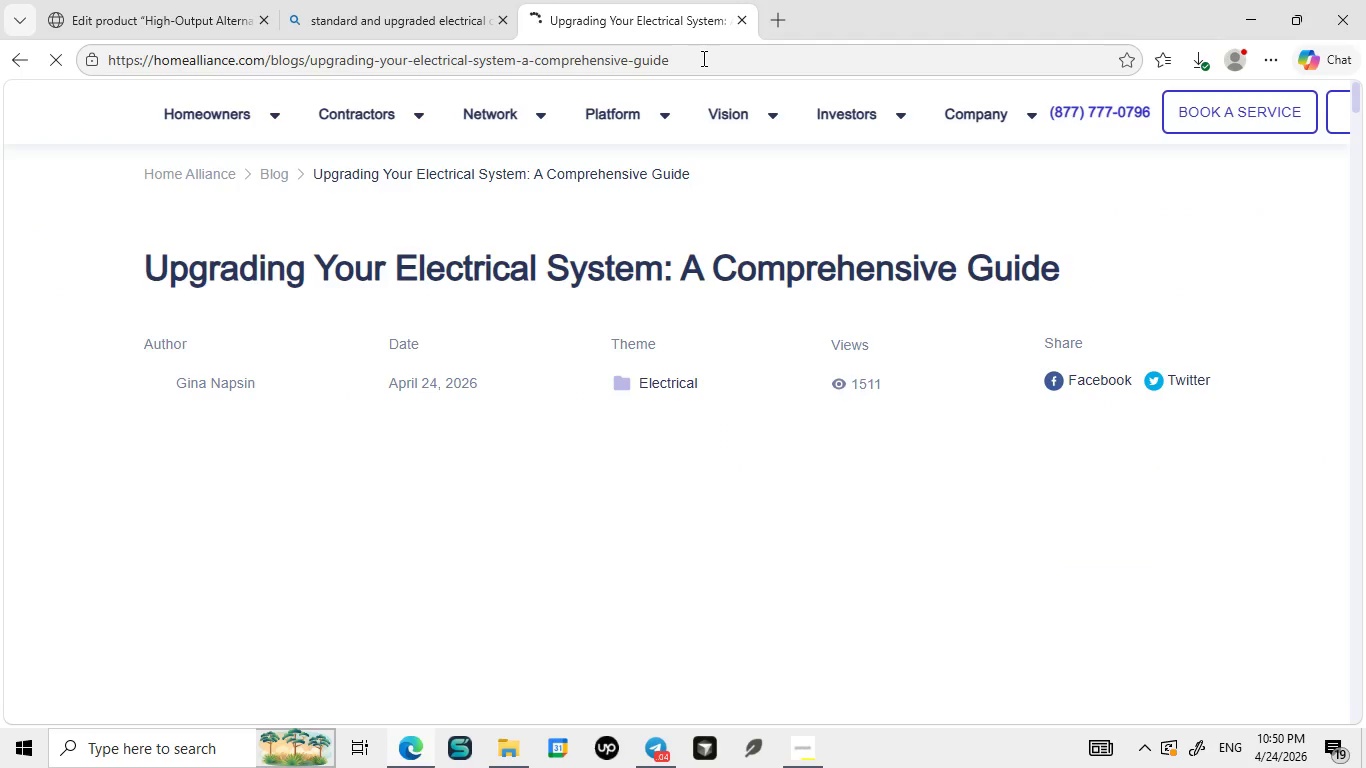 
left_click([638, 0])
 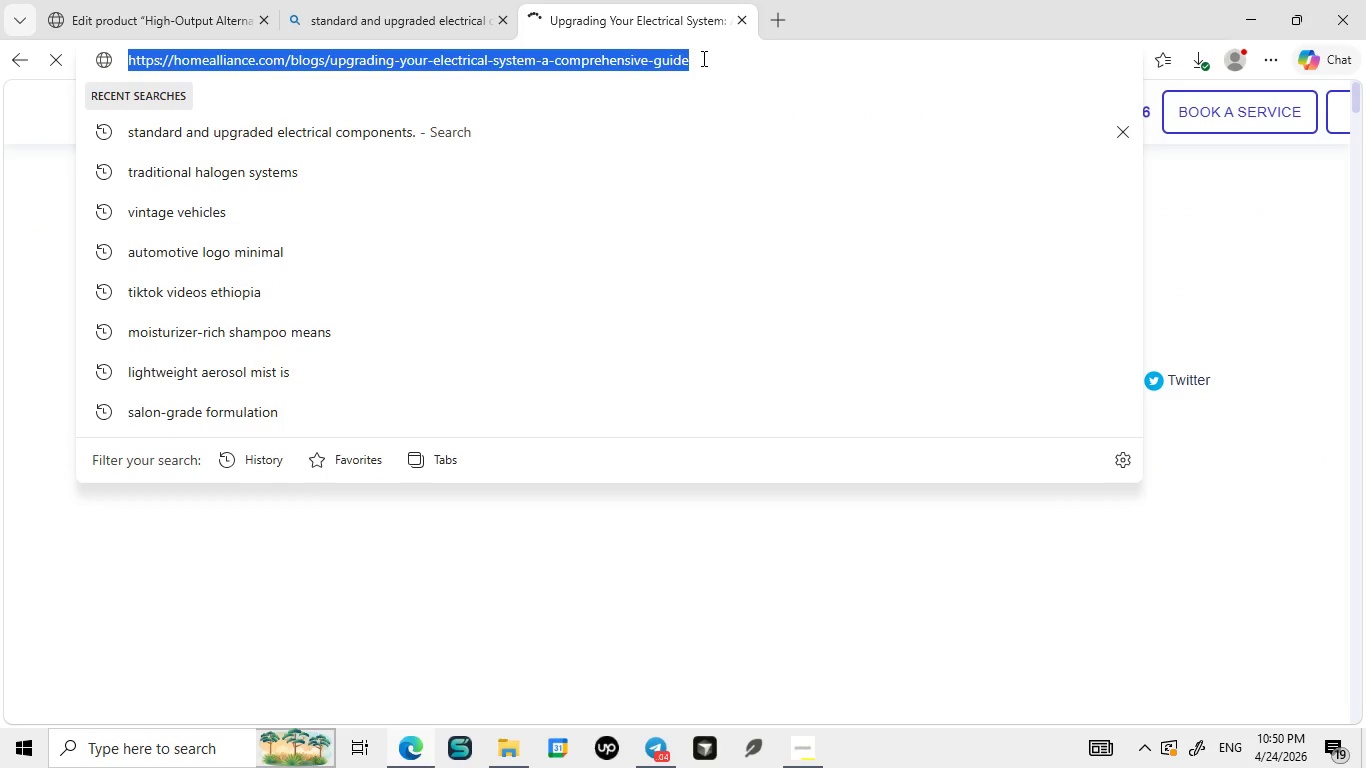 
left_click([702, 58])
 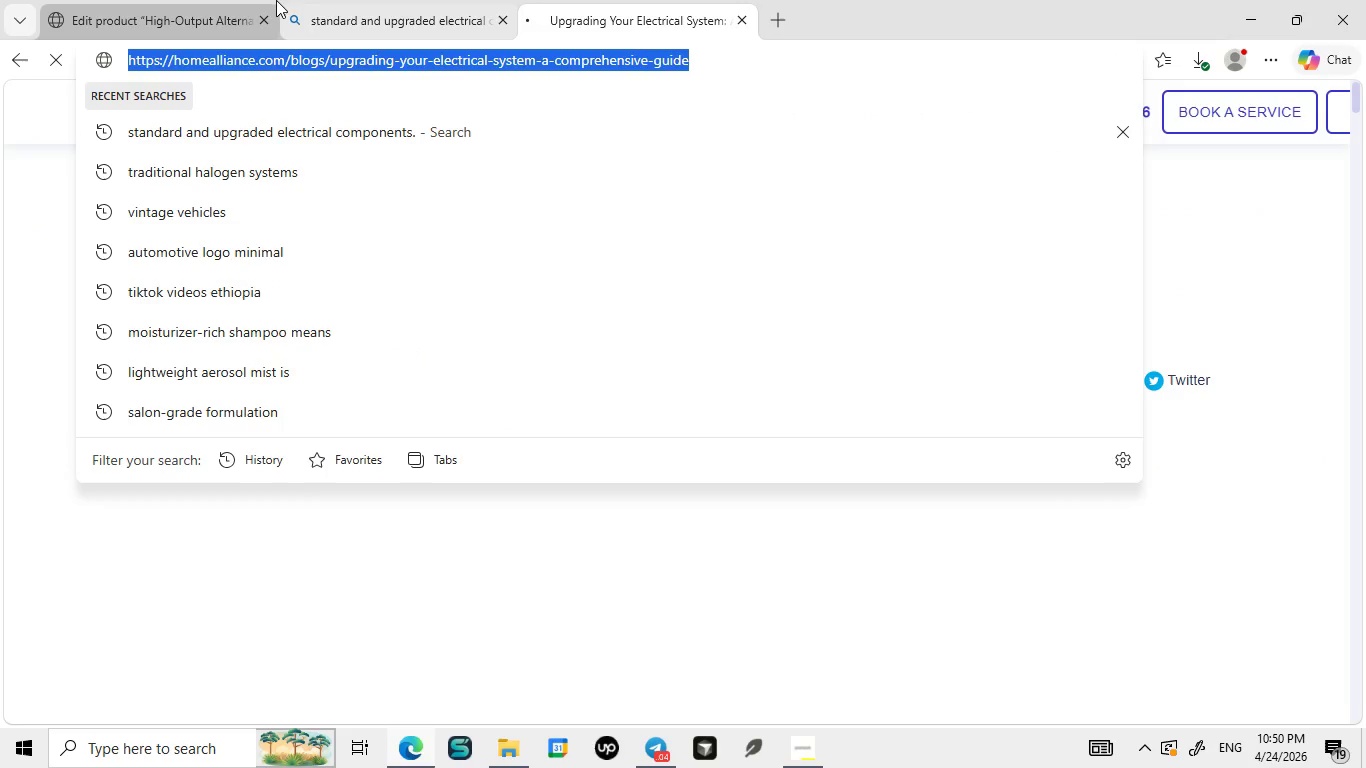 
key(Control+C)
 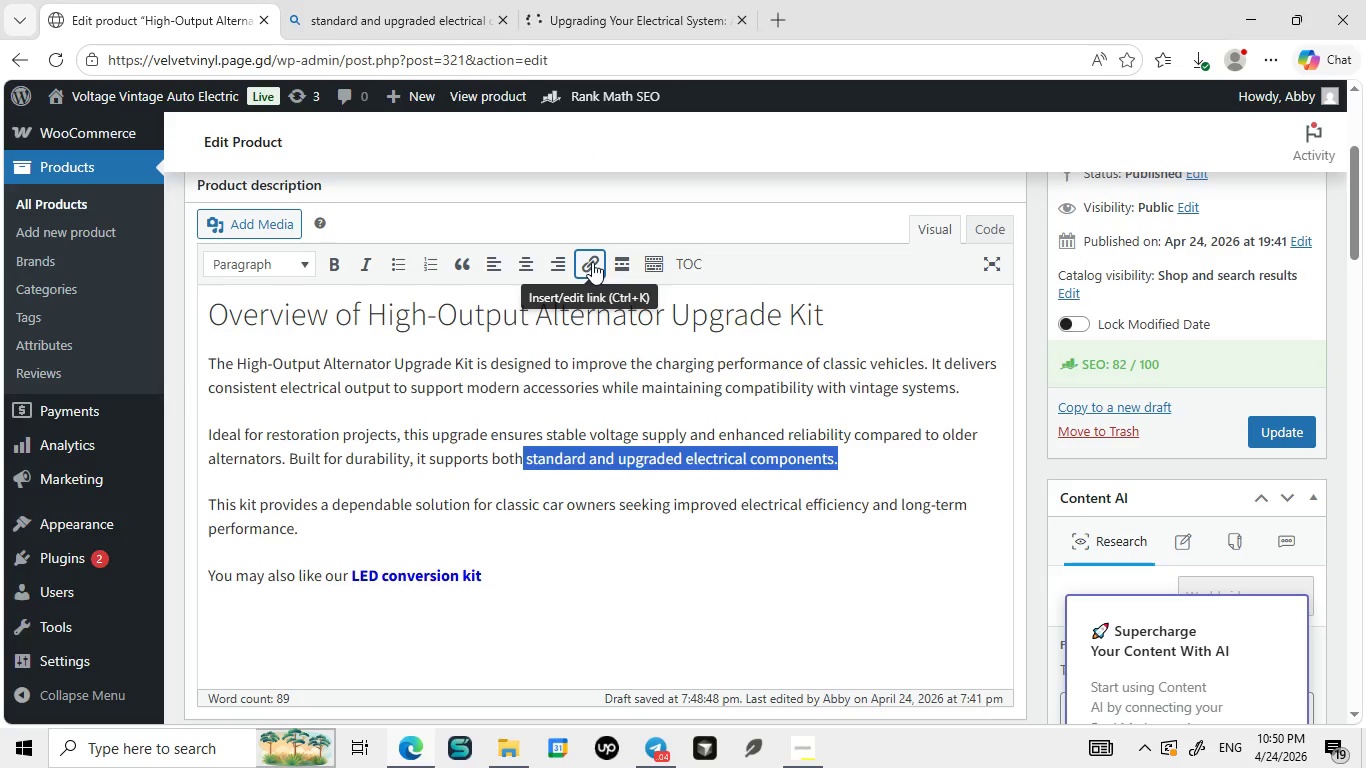 
left_click([201, 0])
 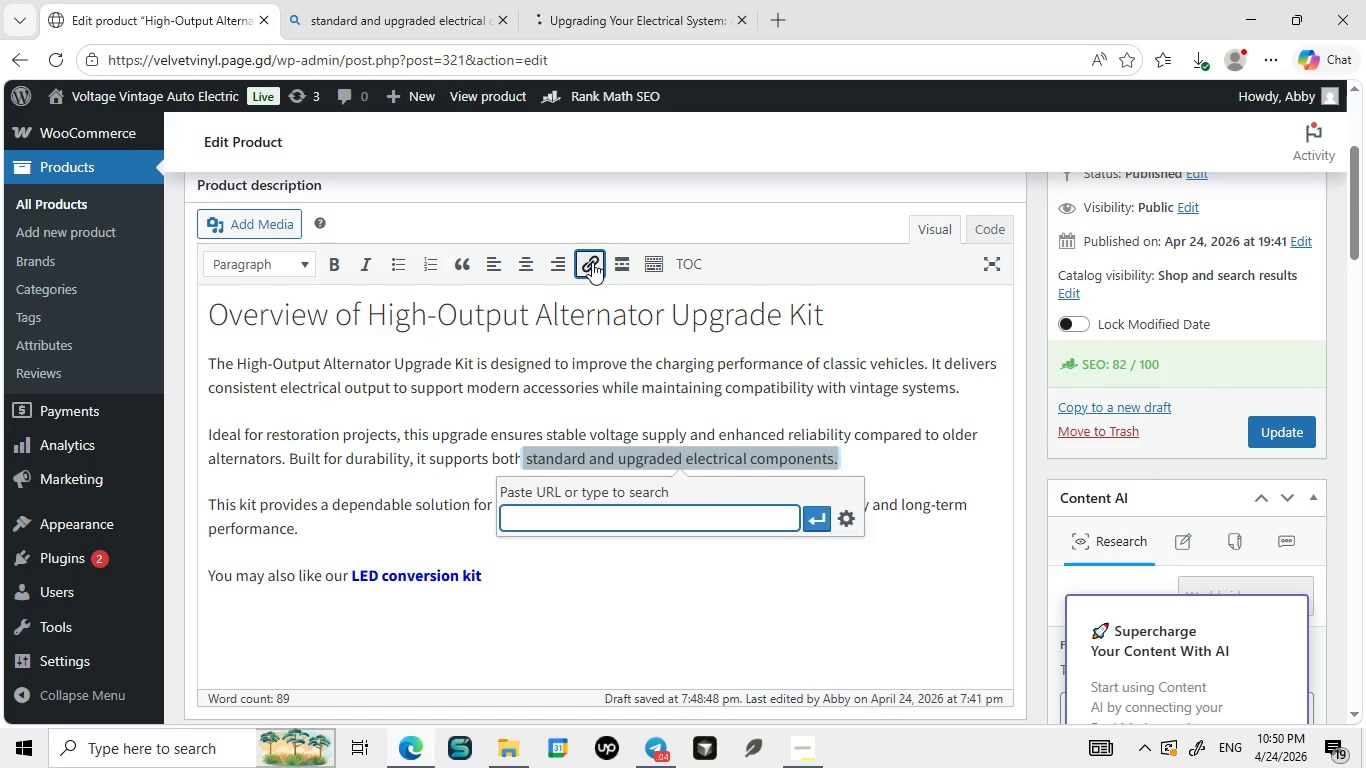 
left_click([592, 262])
 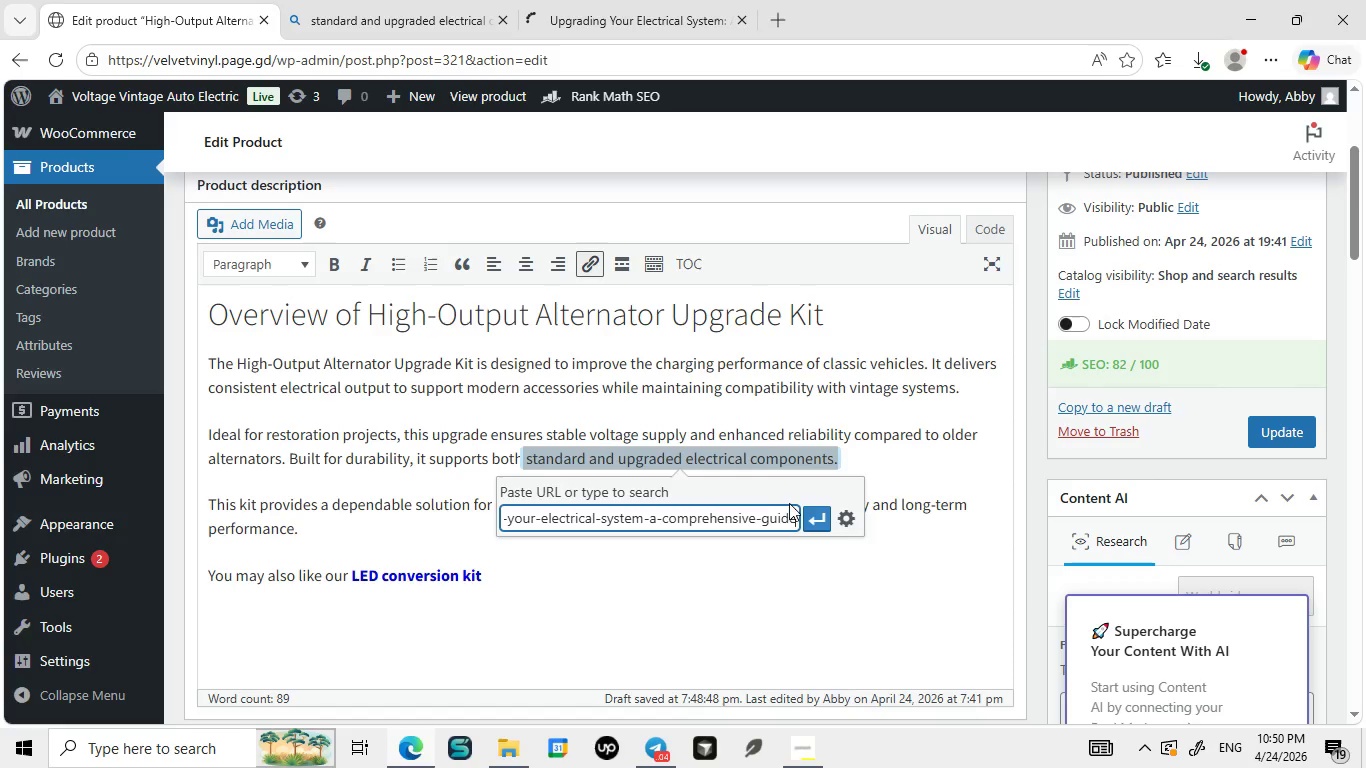 
key(Control+V)
 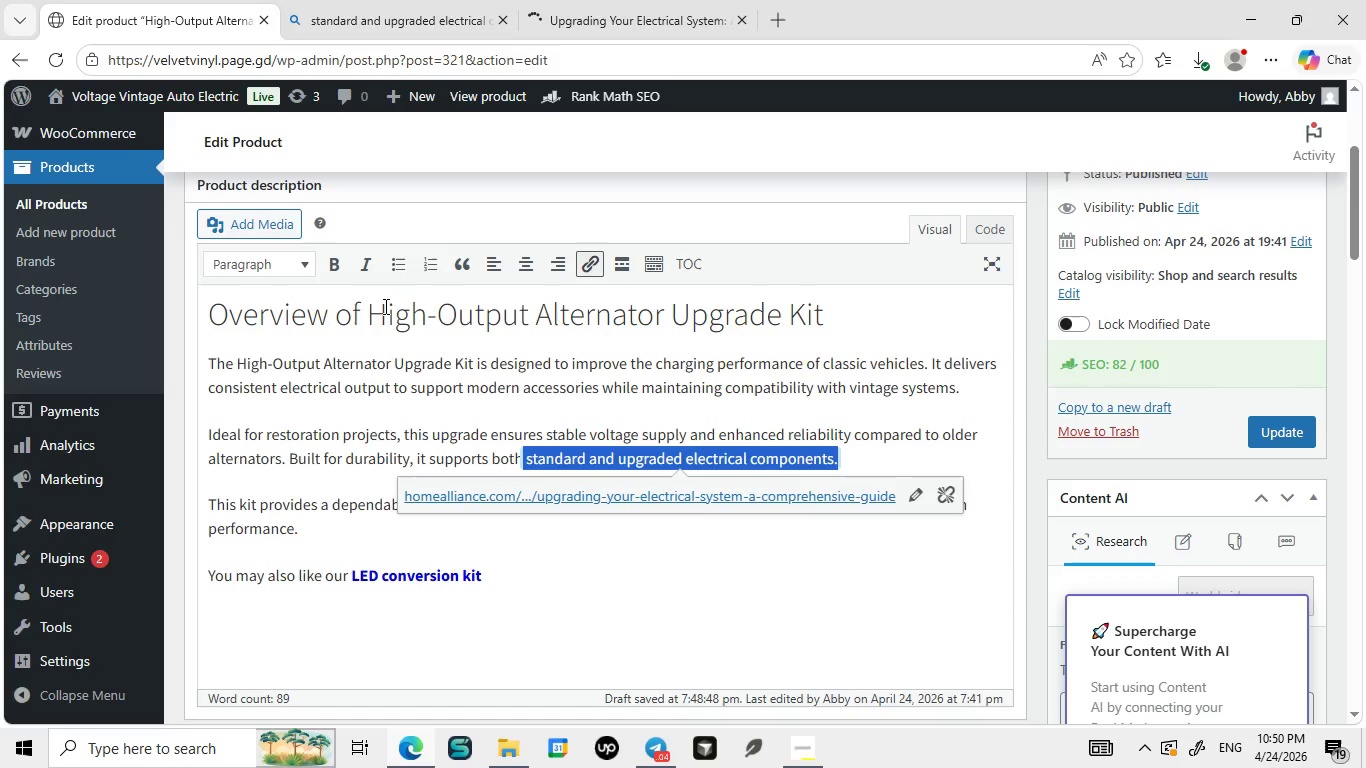 
left_click([816, 520])
 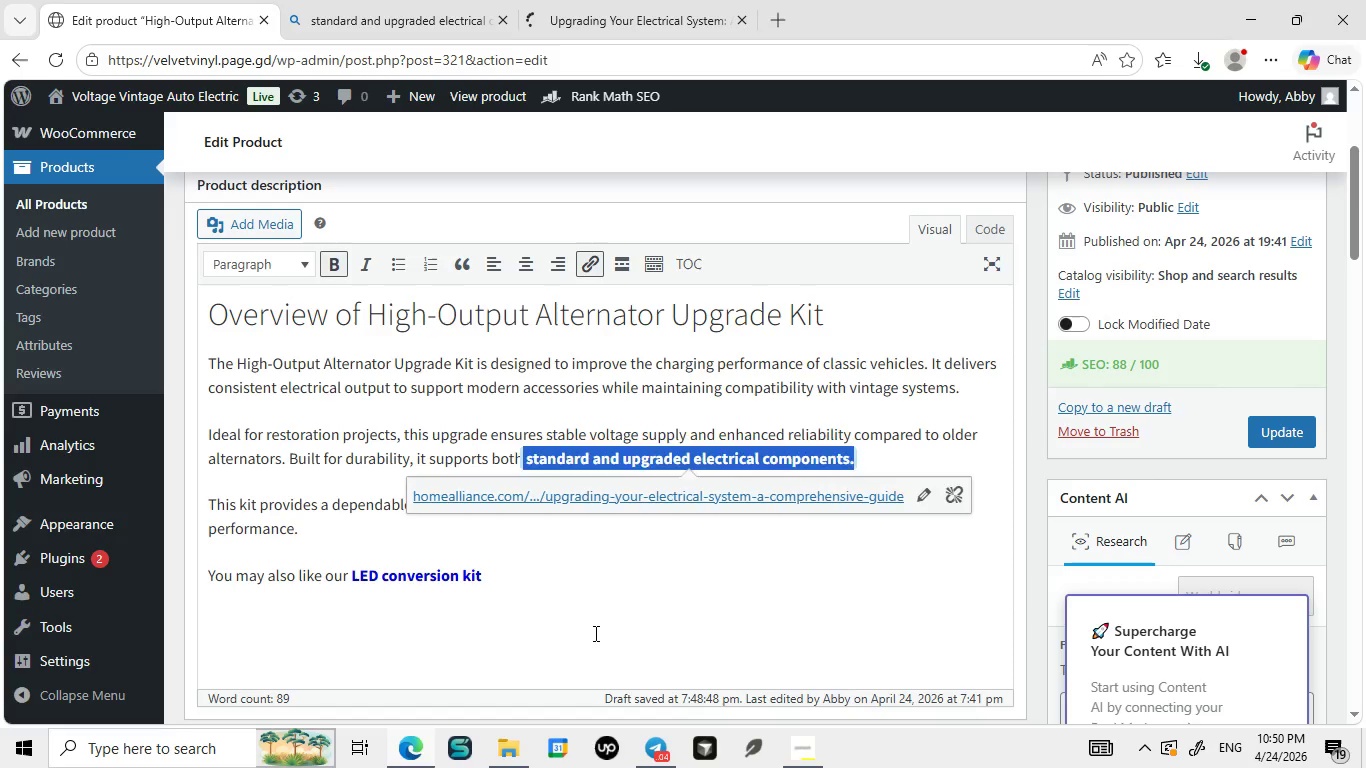 
left_click([339, 270])
 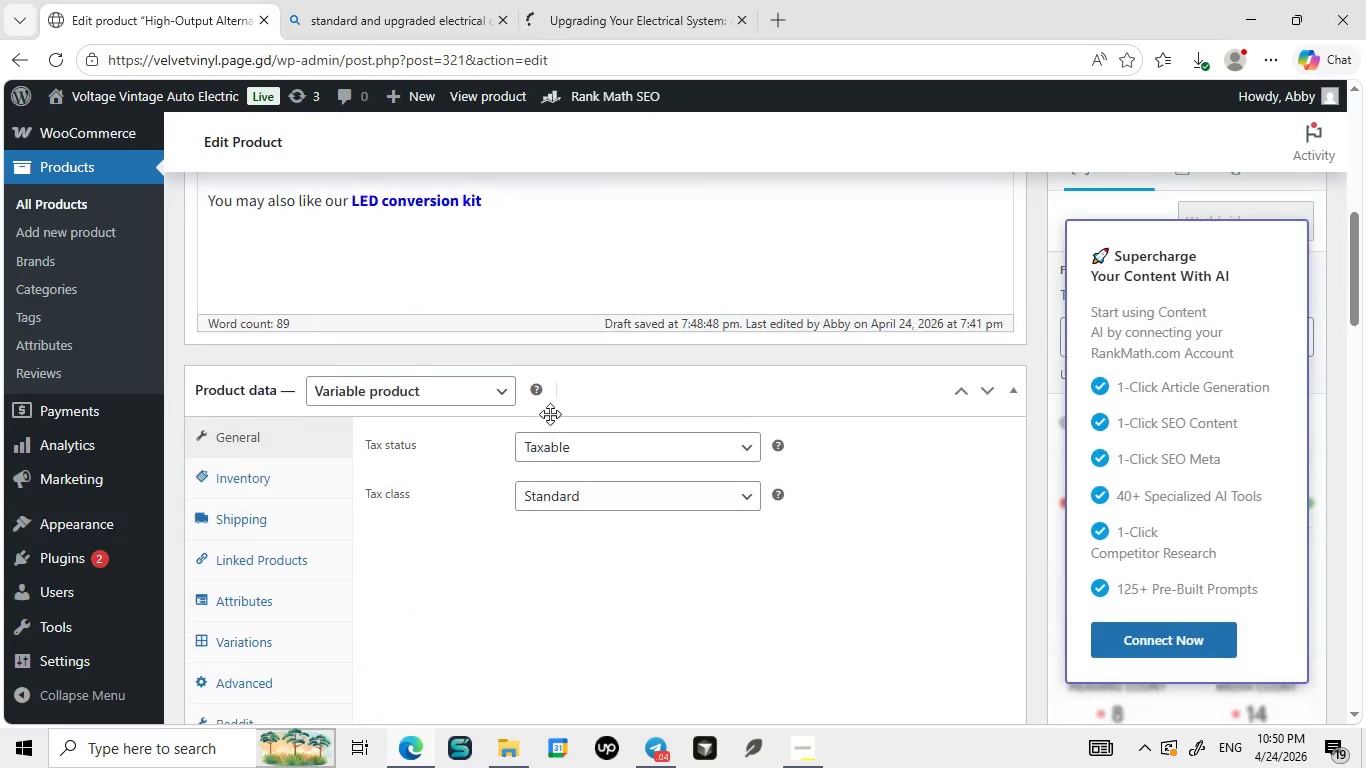 
left_click([594, 633])
 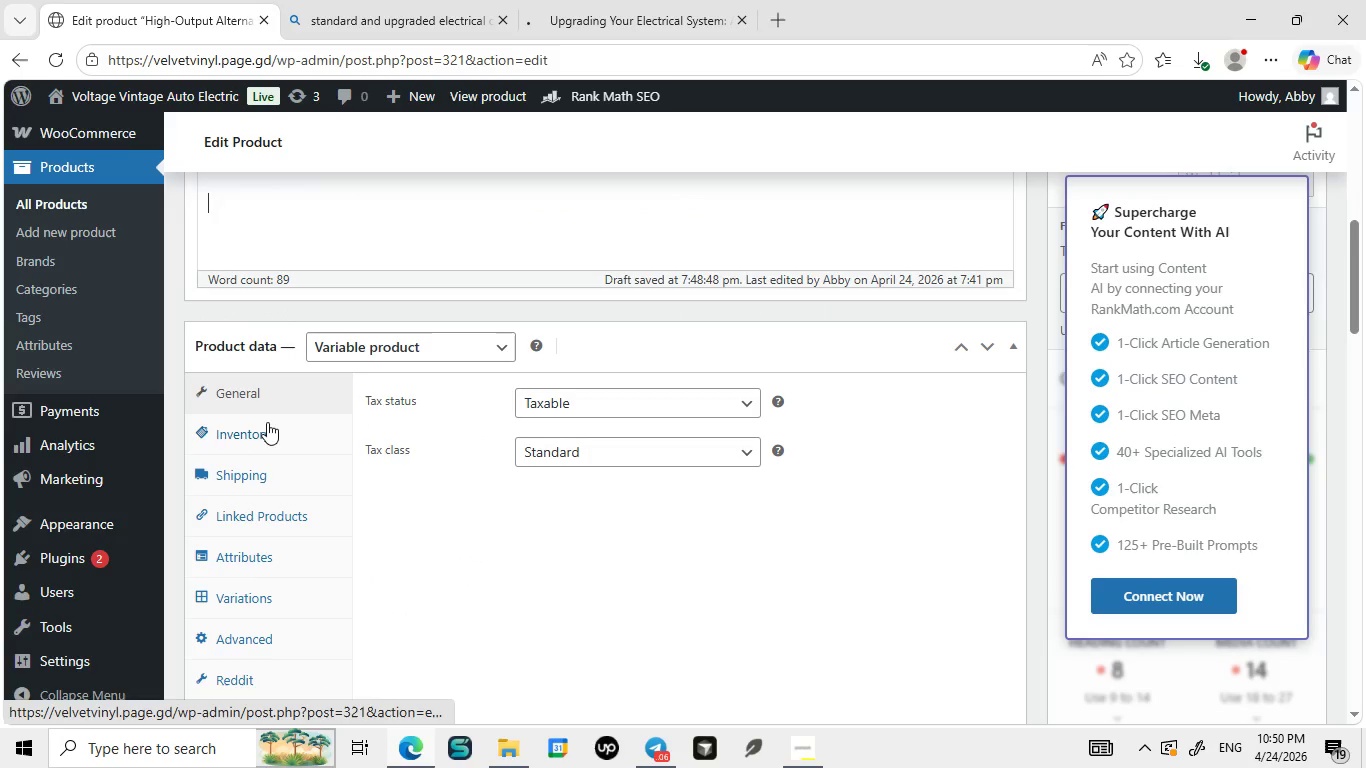 
mouse_move([290, 421])
 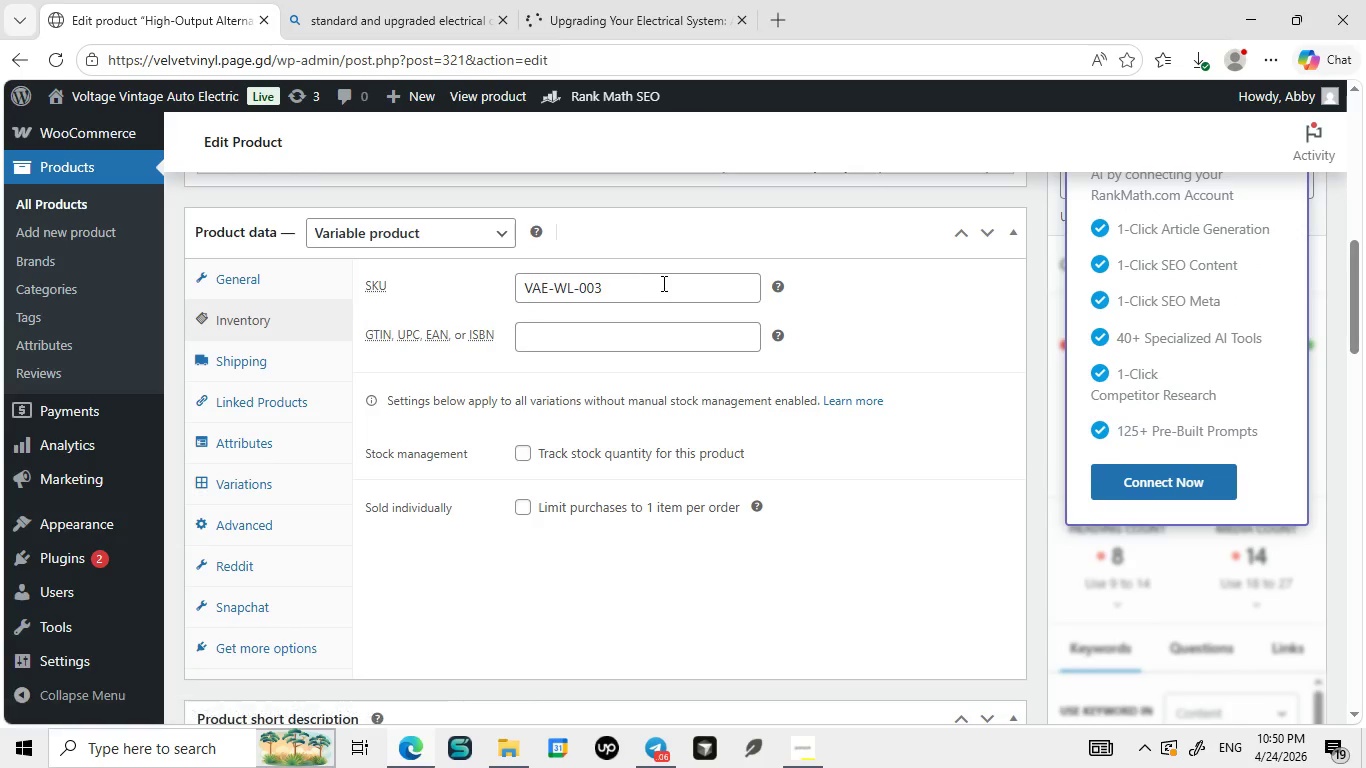 
left_click([267, 422])
 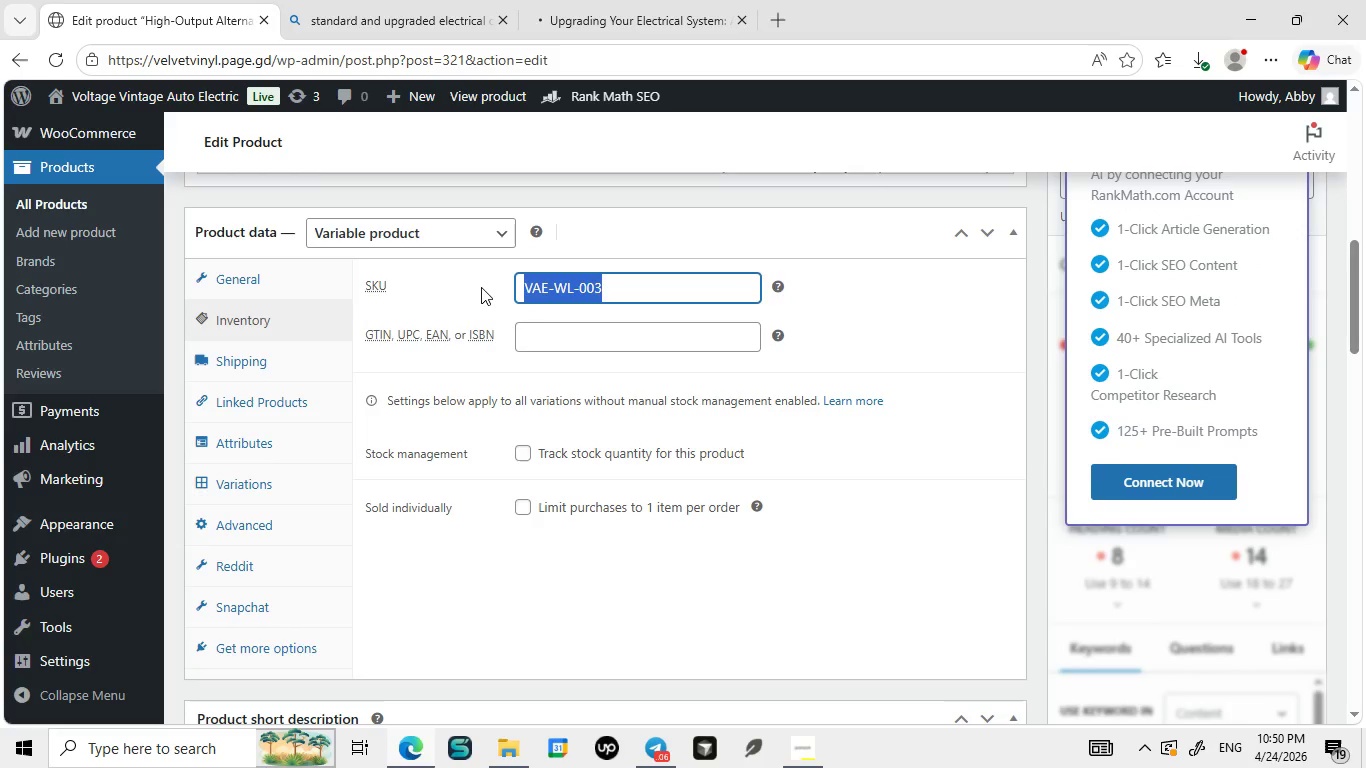 
left_click_drag(start_coordinate=[641, 284], to_coordinate=[481, 287])
 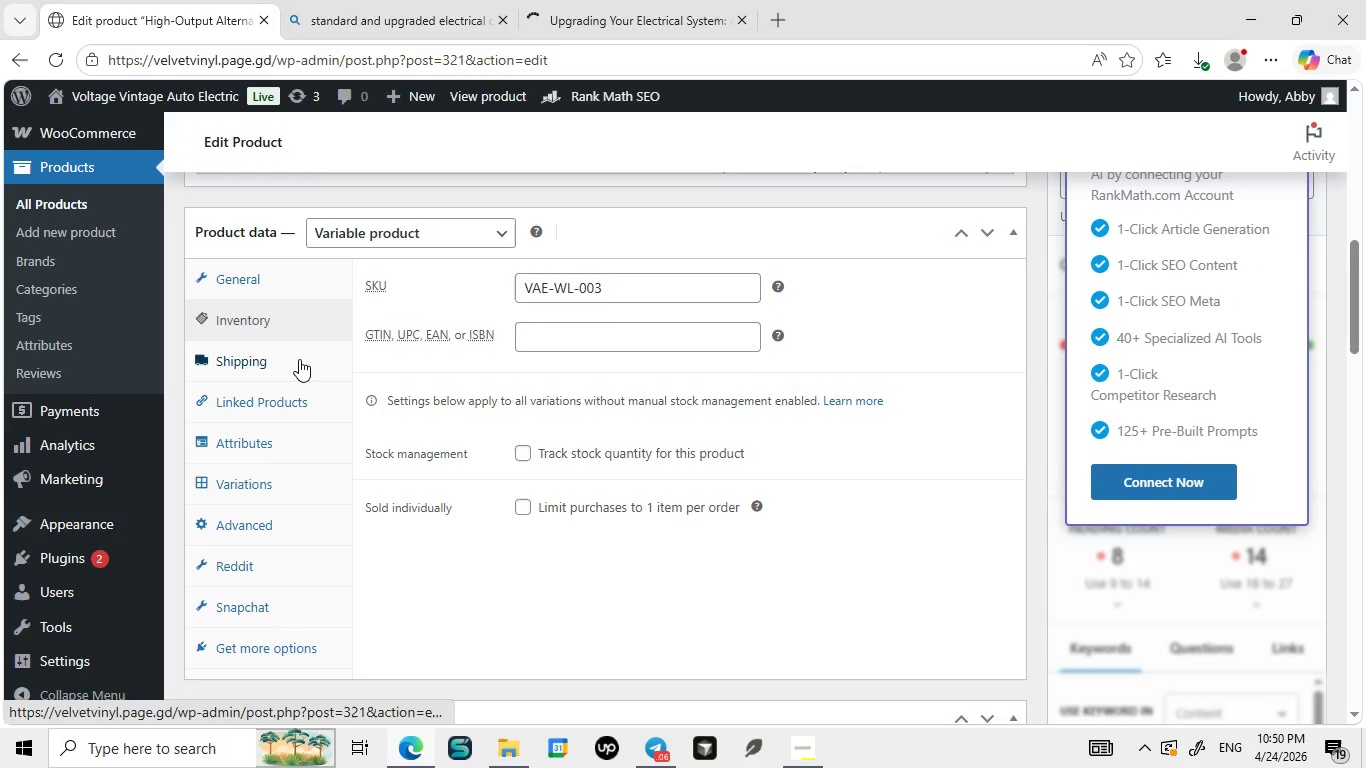 
key(Control+C)
 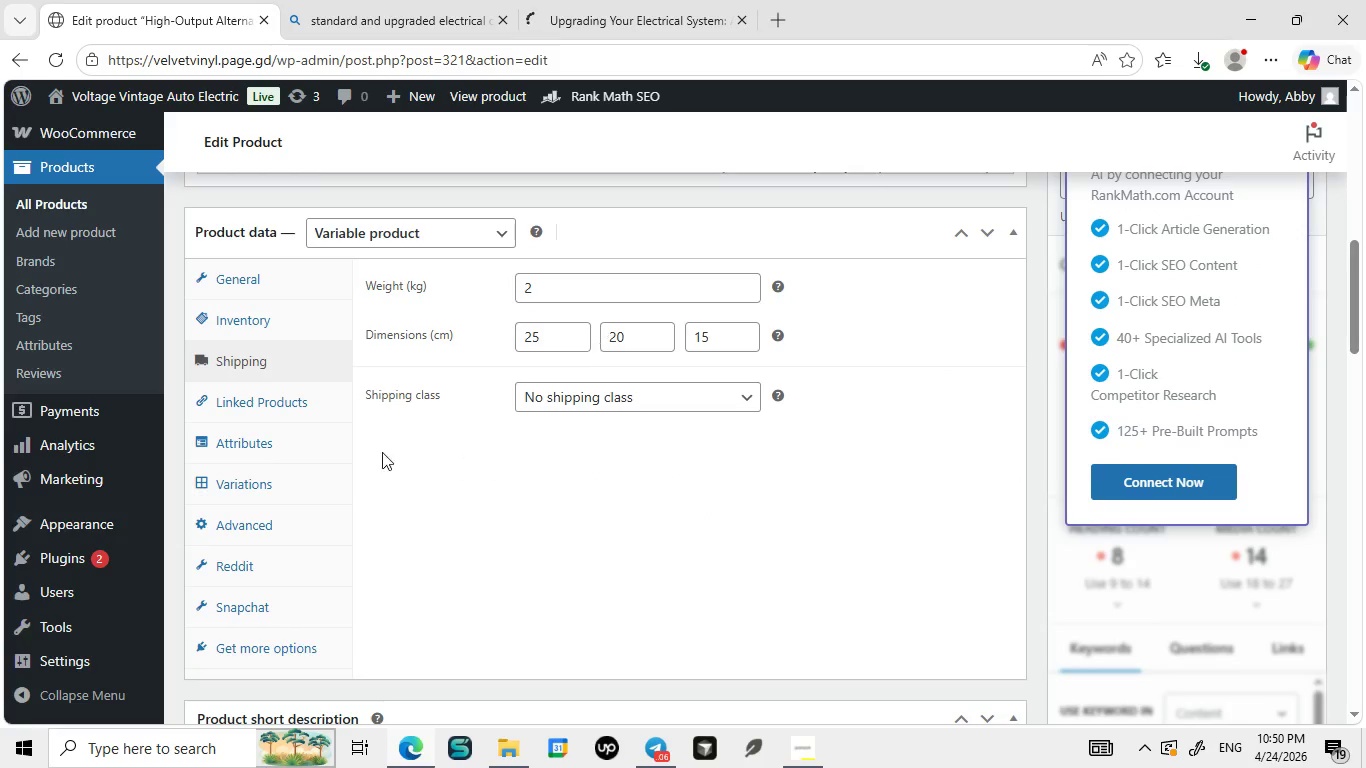 
left_click([299, 359])
 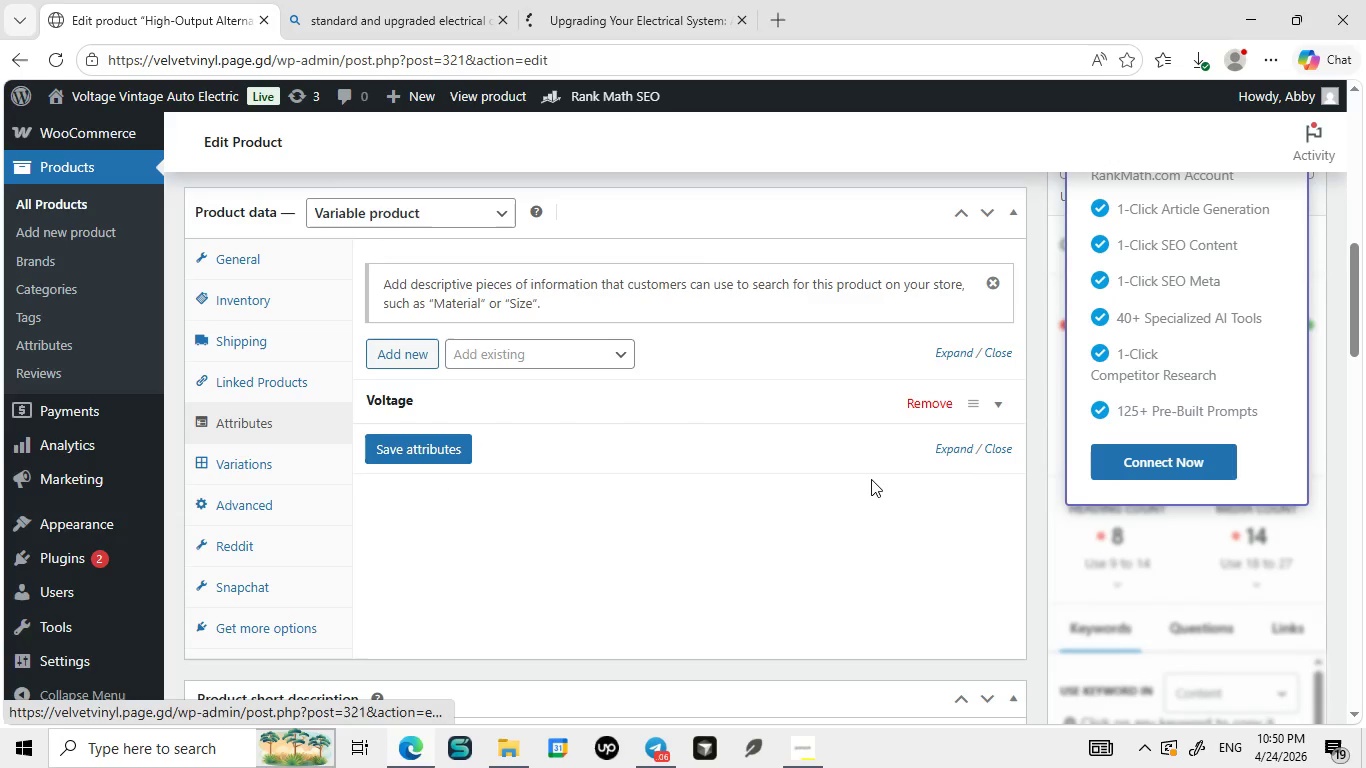 
left_click([273, 433])
 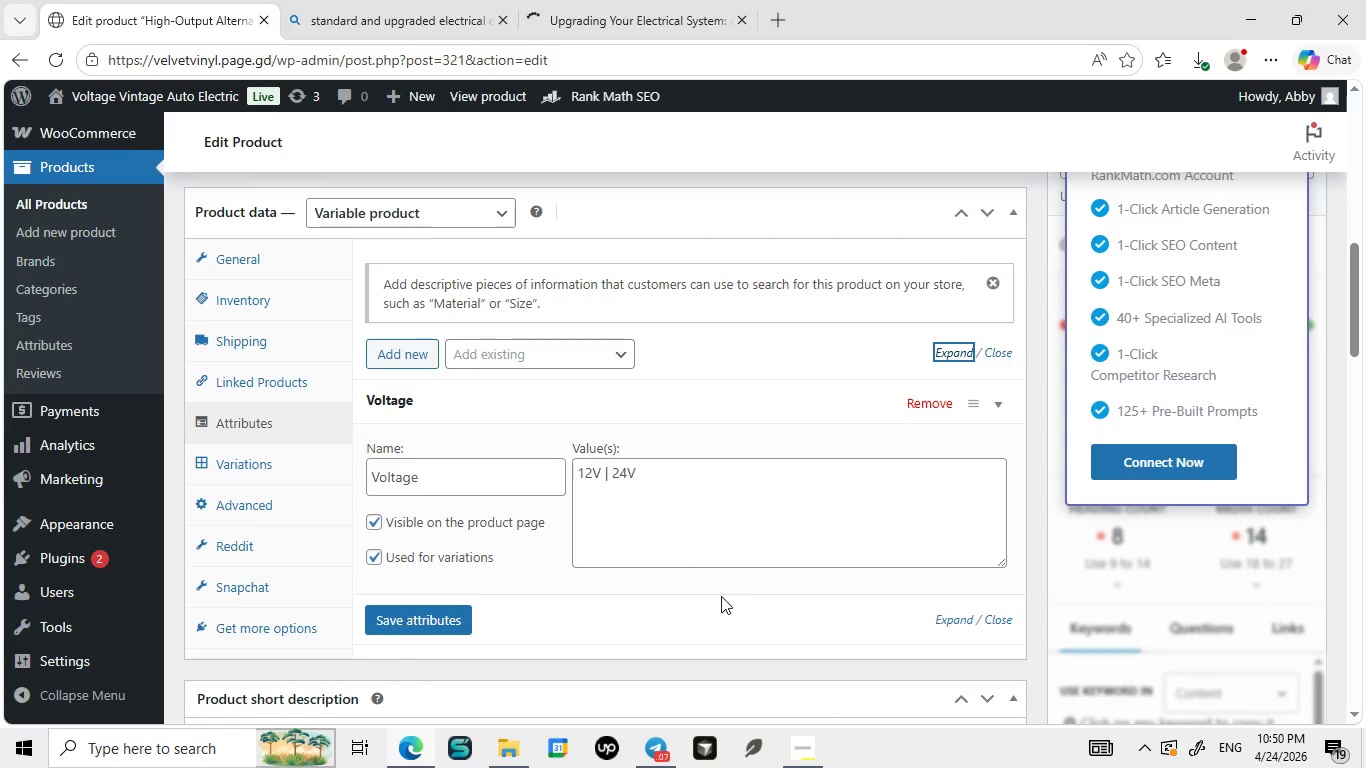 
left_click([951, 359])
 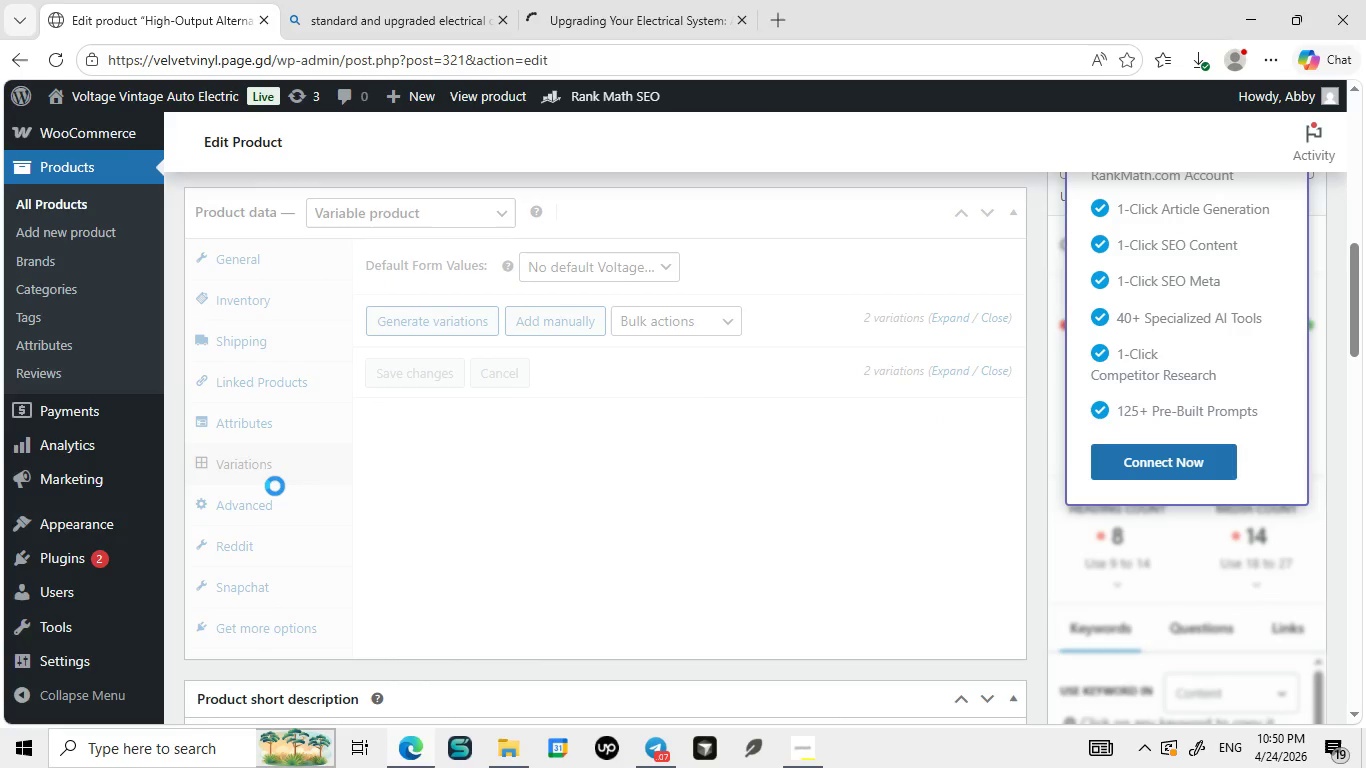 
left_click([295, 459])
 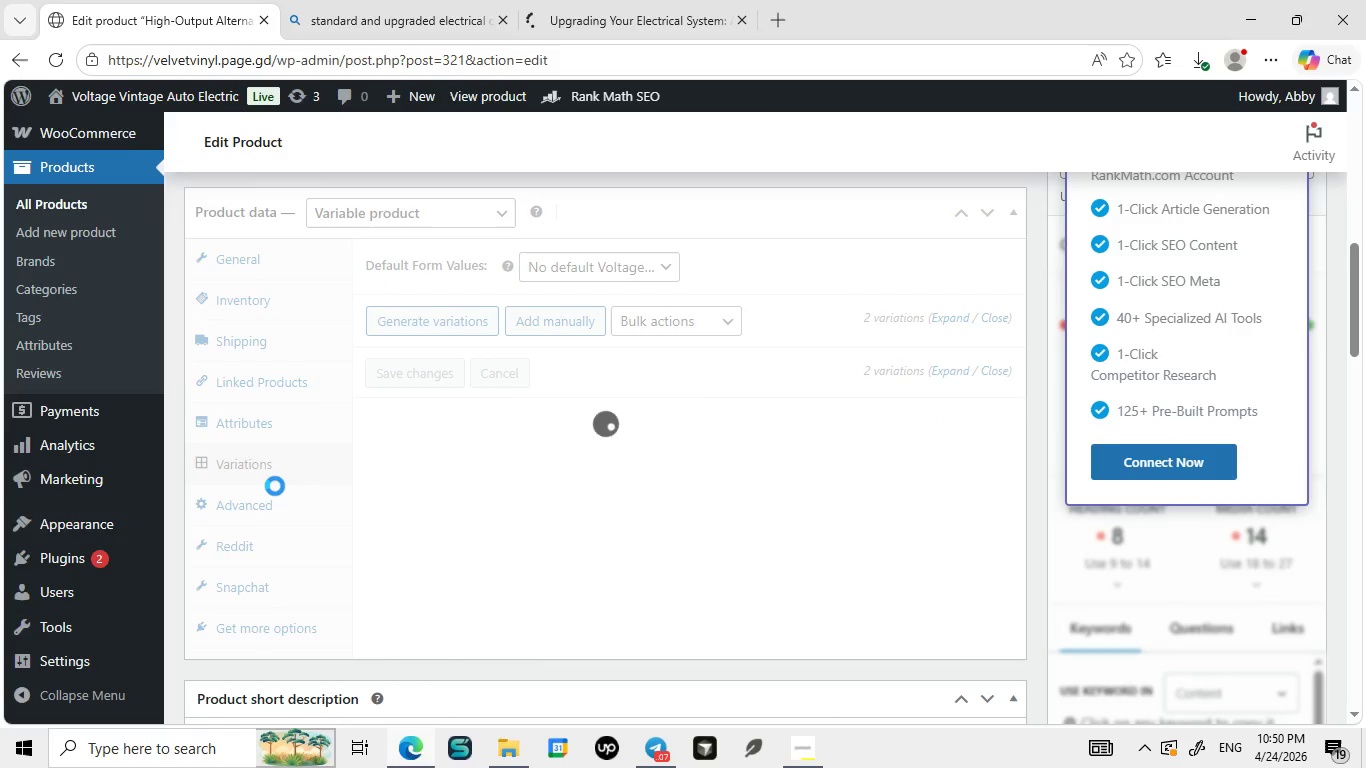 
left_click([275, 486])
 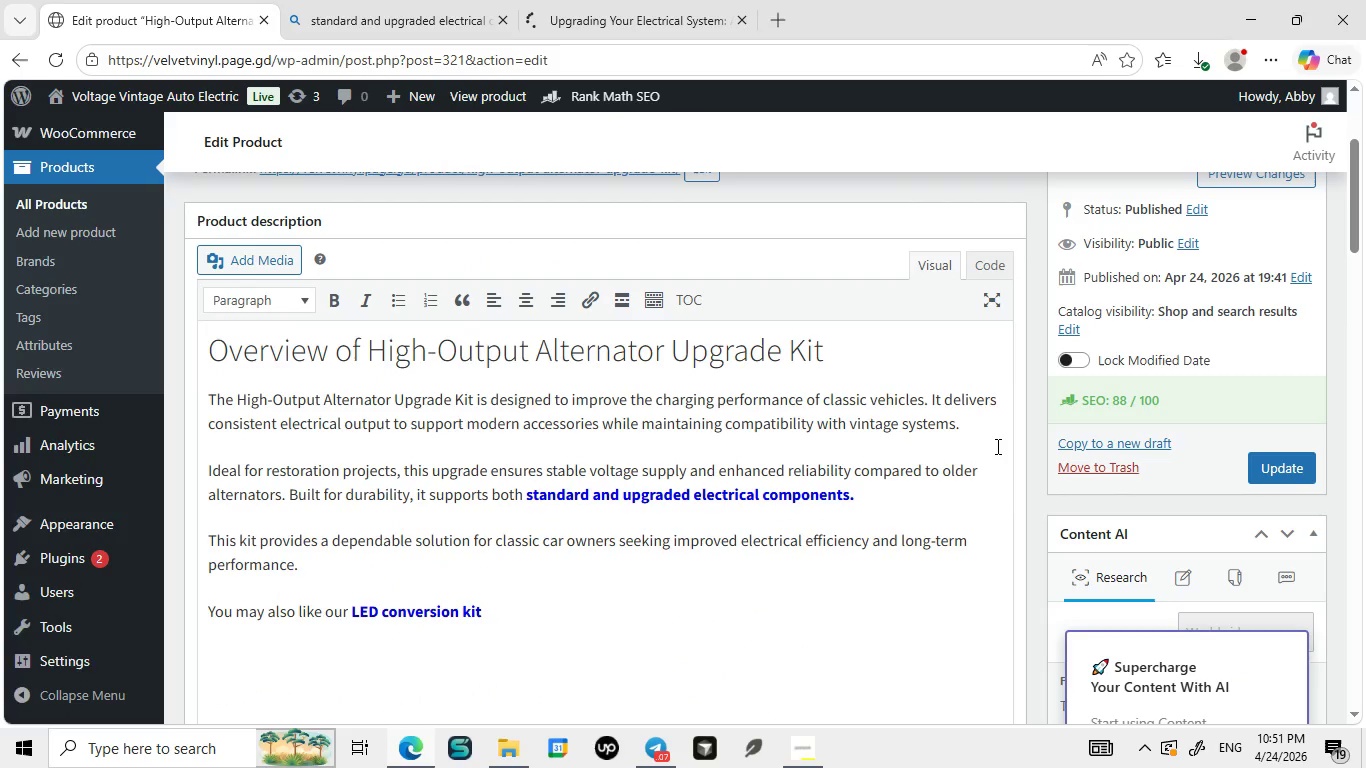 
wait(15.91)
 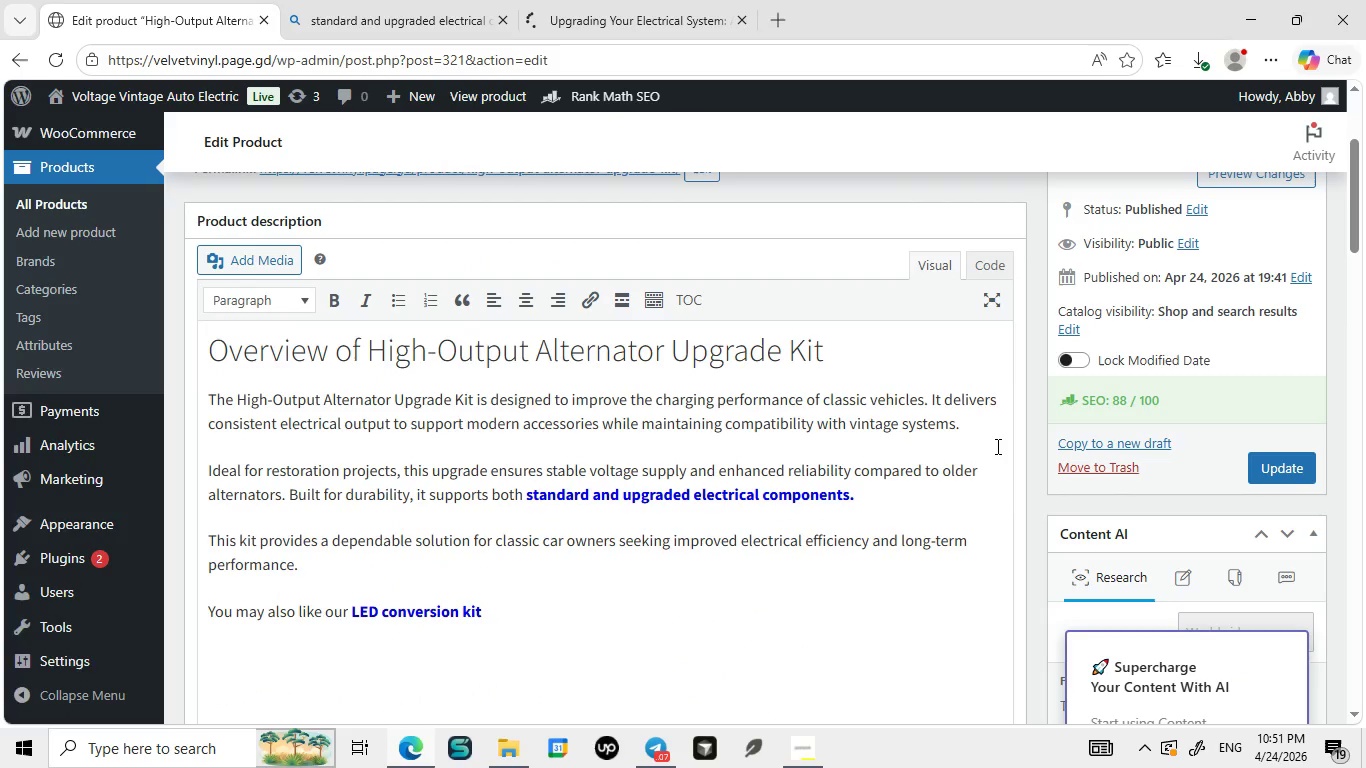 
left_click([1288, 469])
 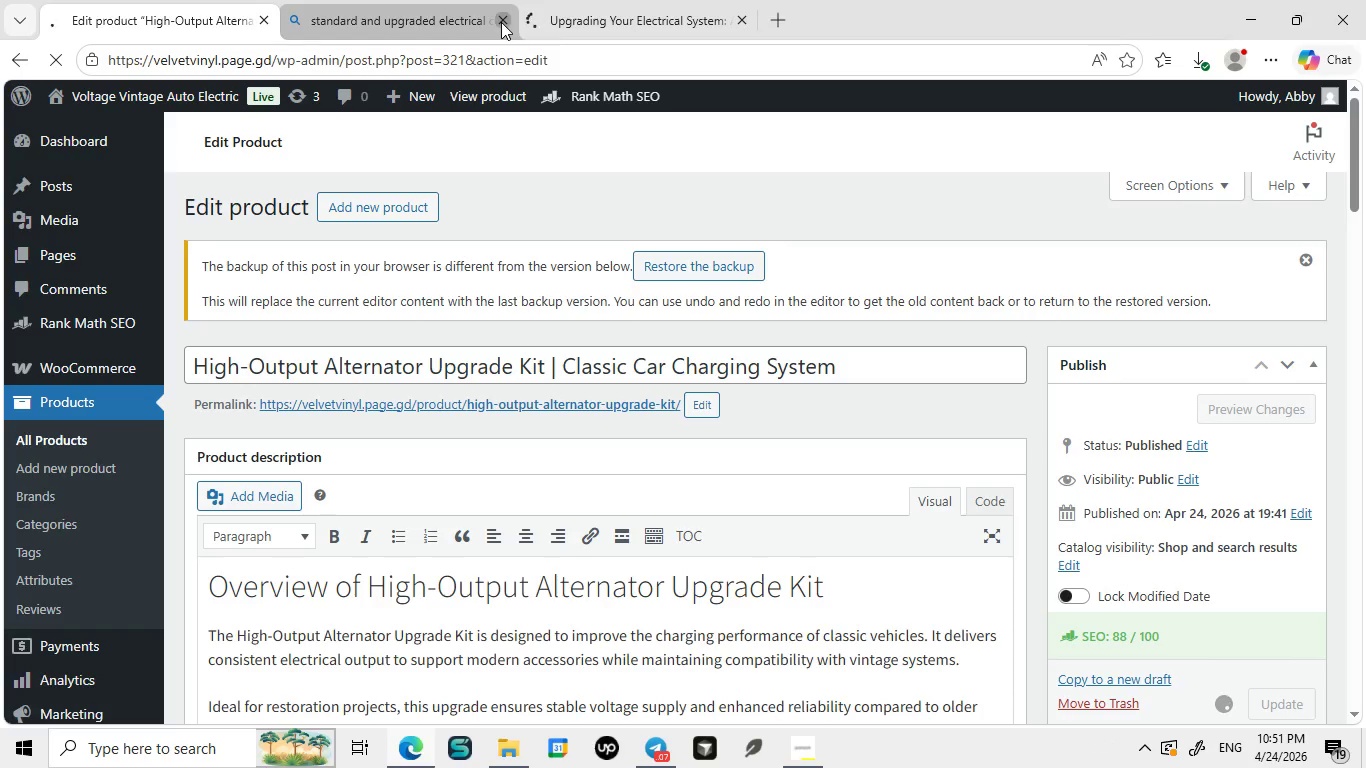 
wait(7.16)
 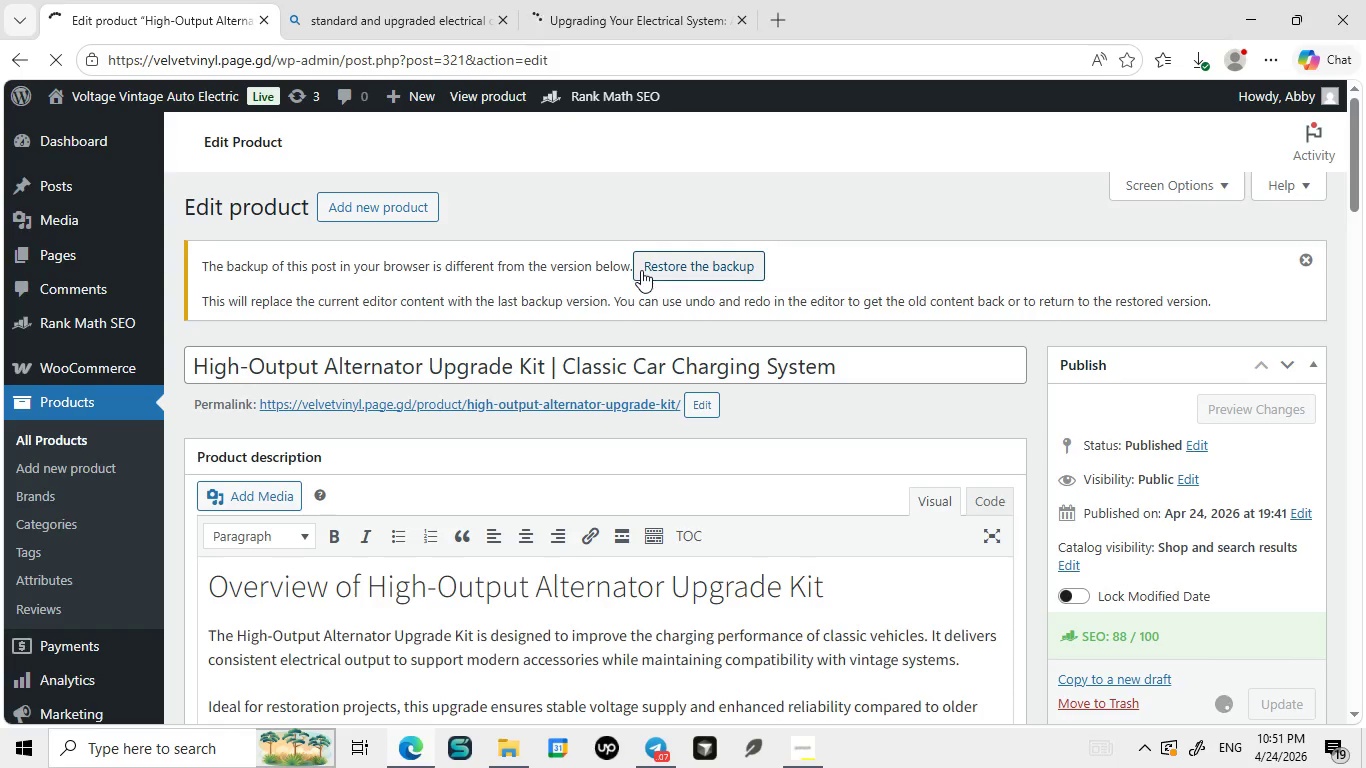 
left_click([501, 22])
 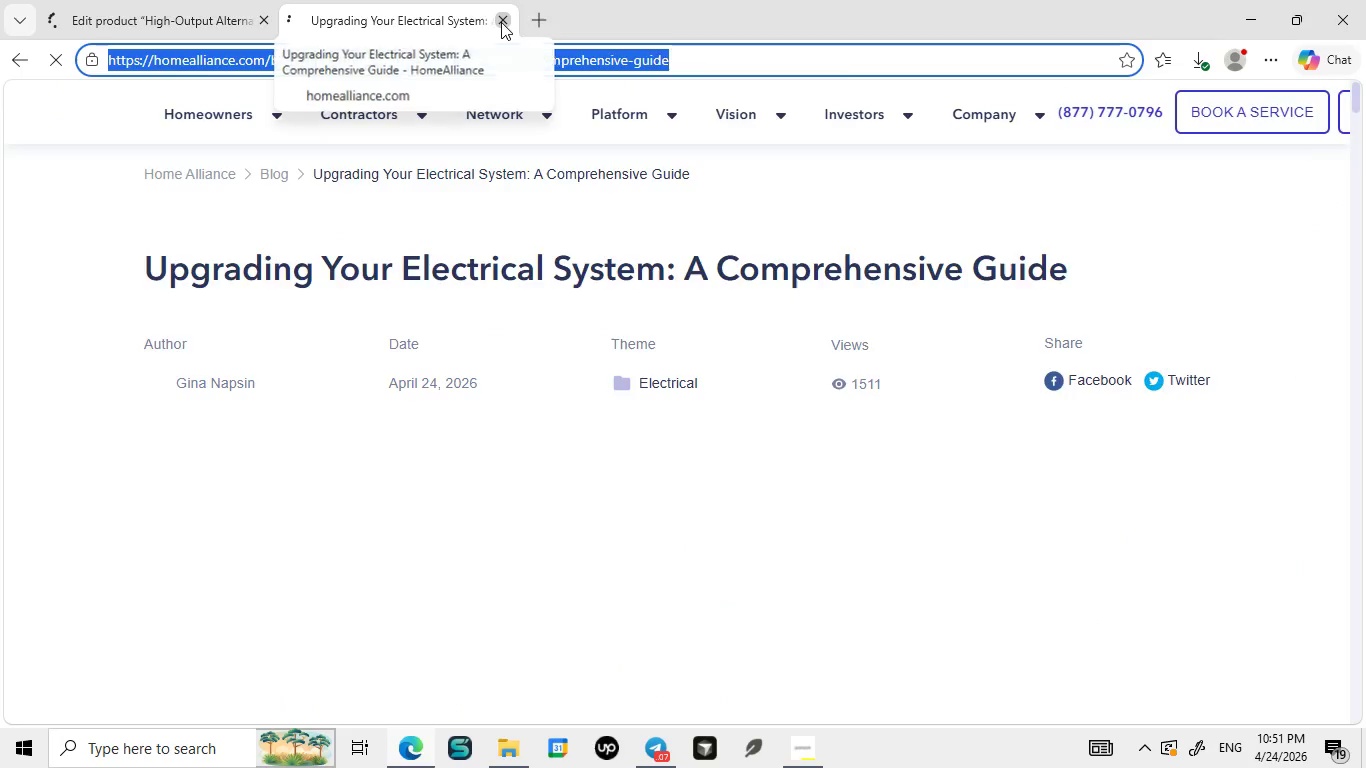 
left_click([501, 22])
 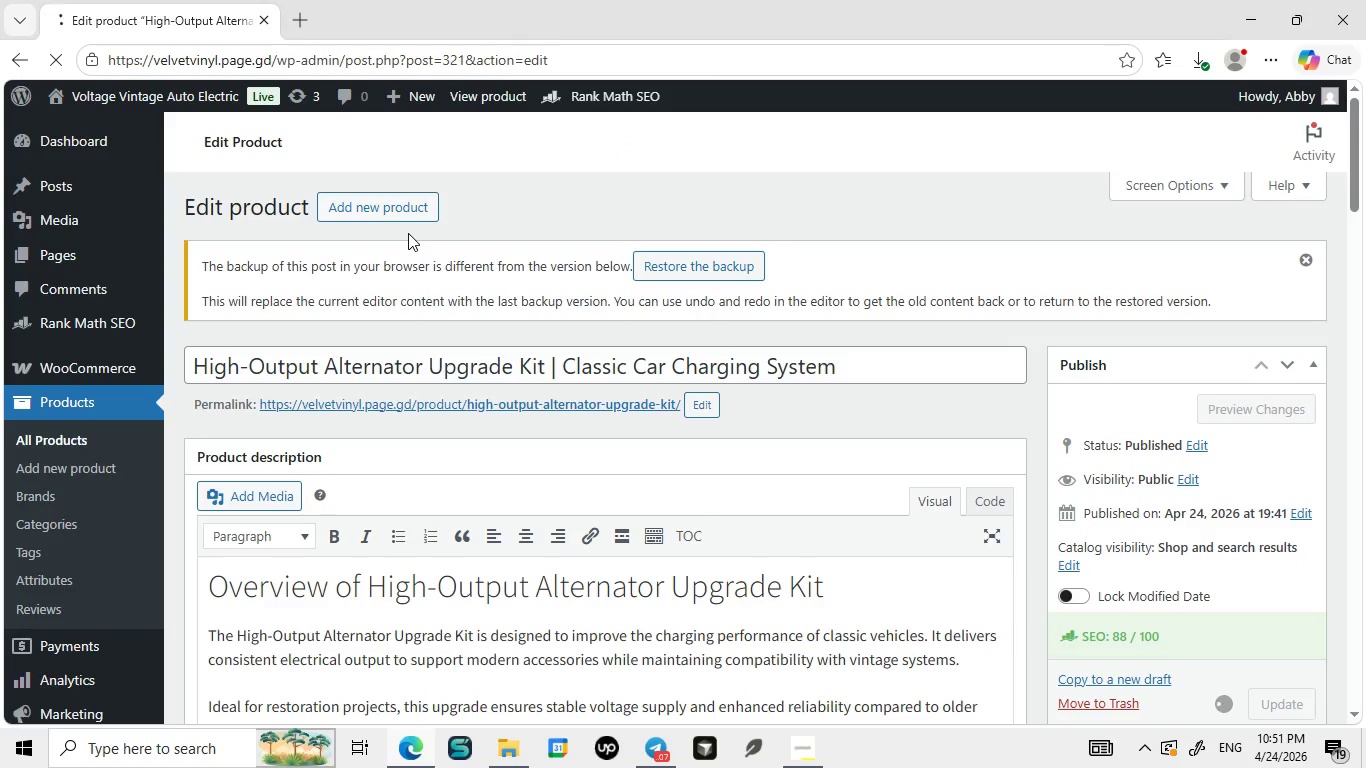 
left_click([501, 22])
 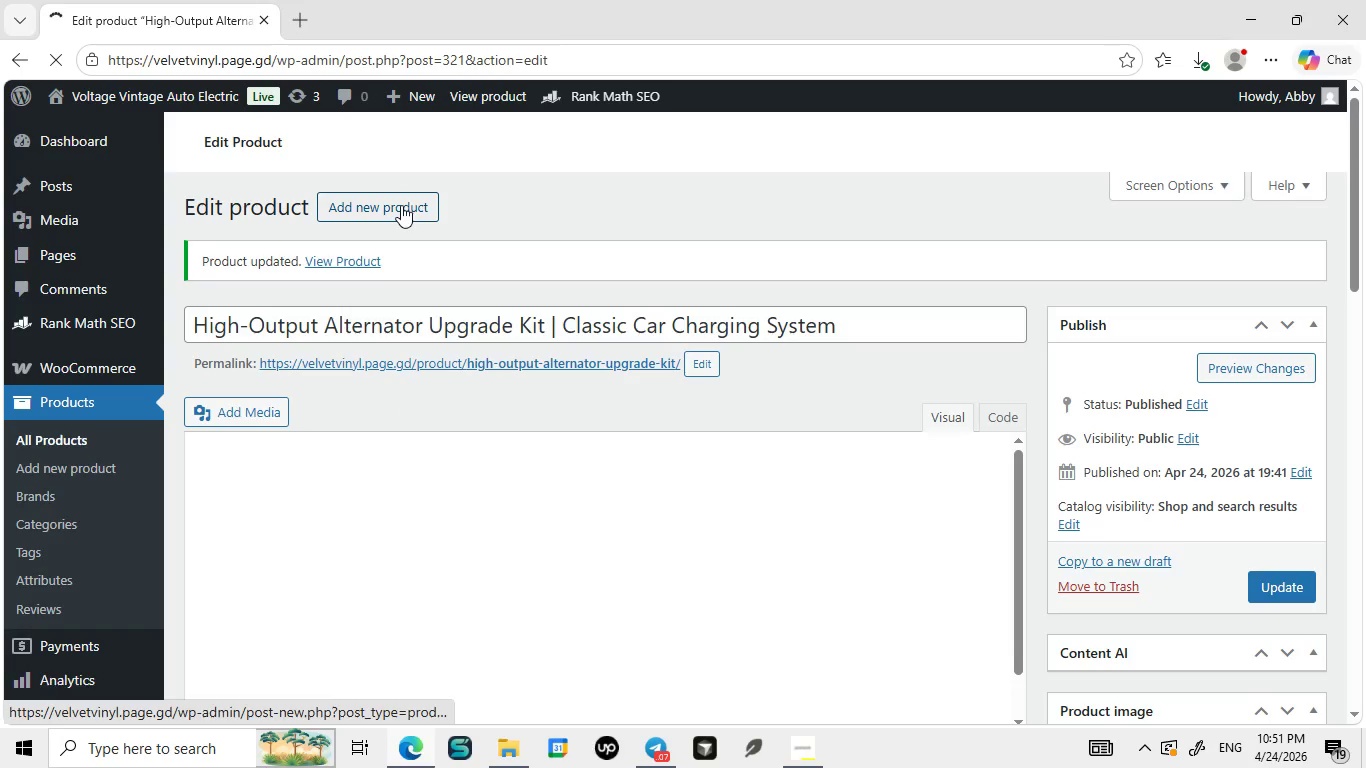 
left_click([401, 205])
 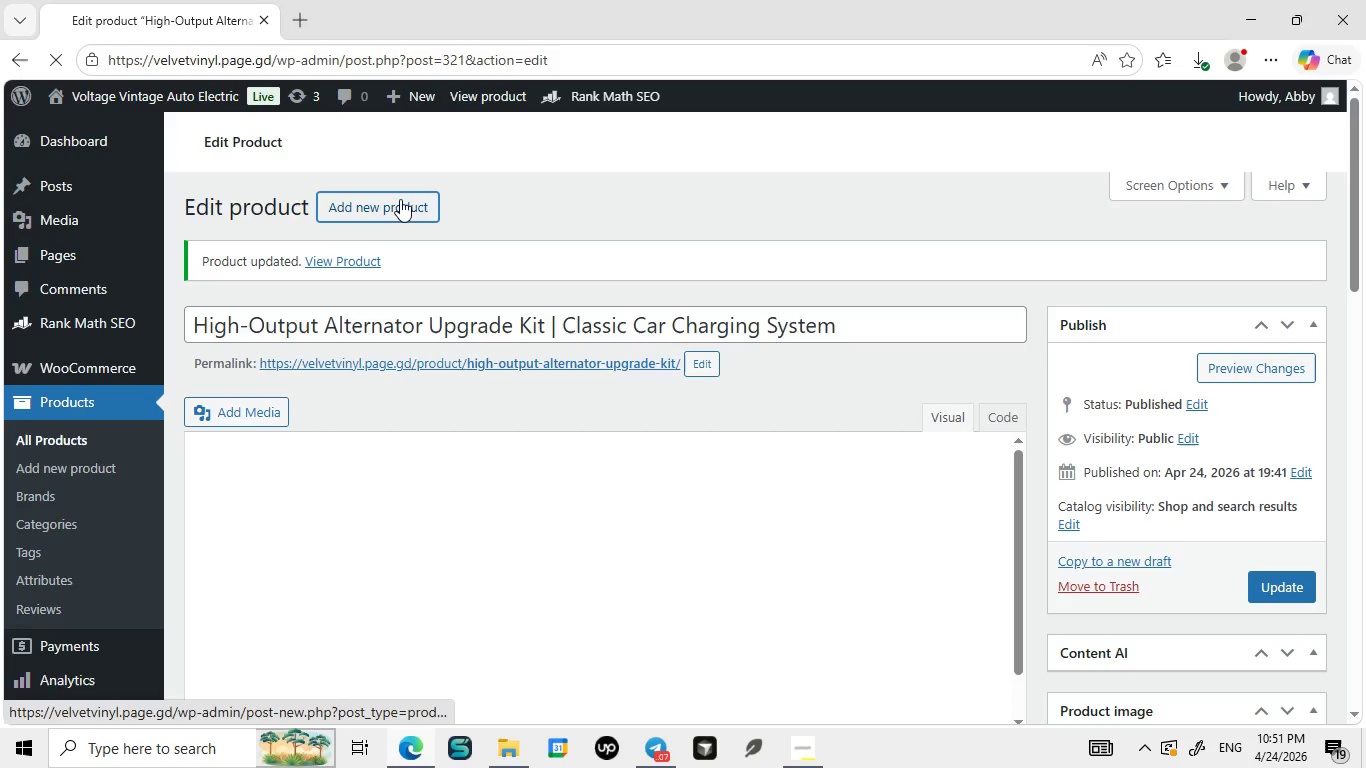 
left_click([400, 199])
 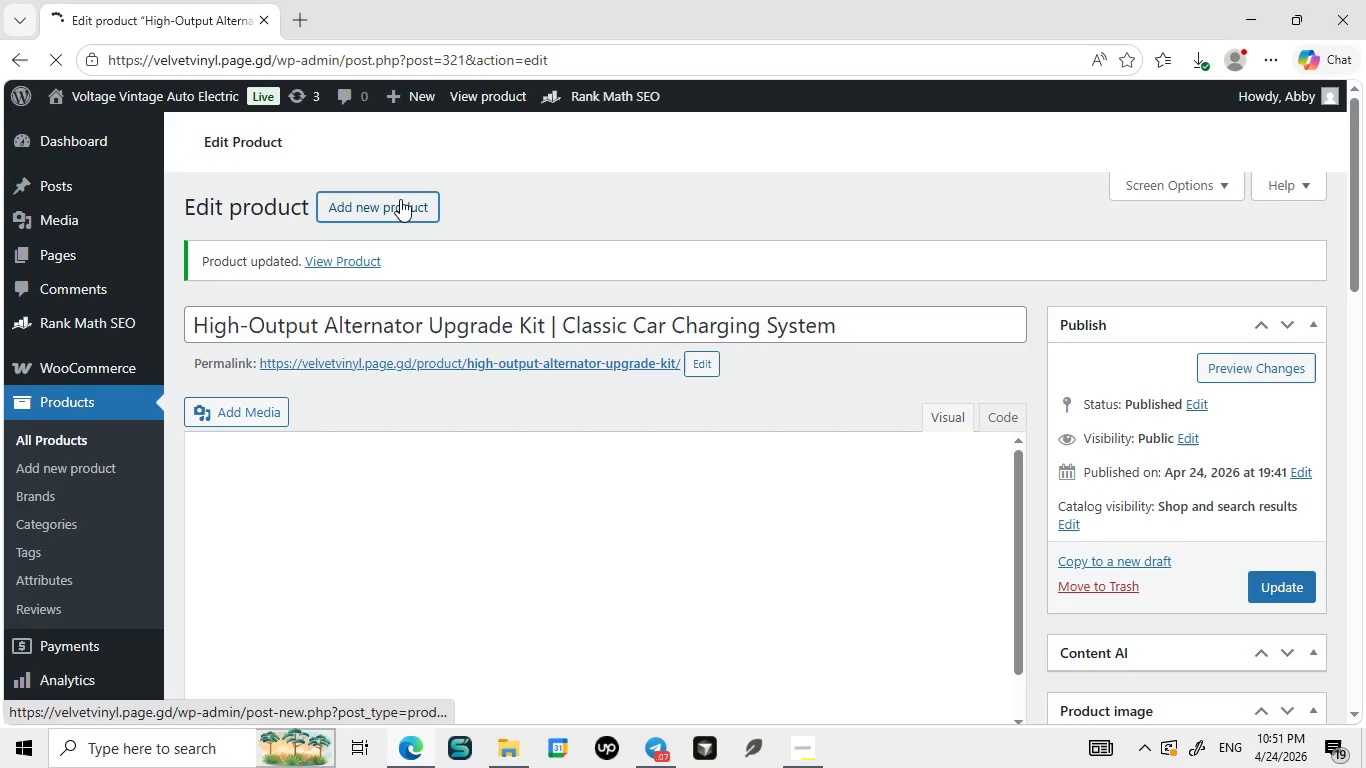 
left_click([400, 199])
 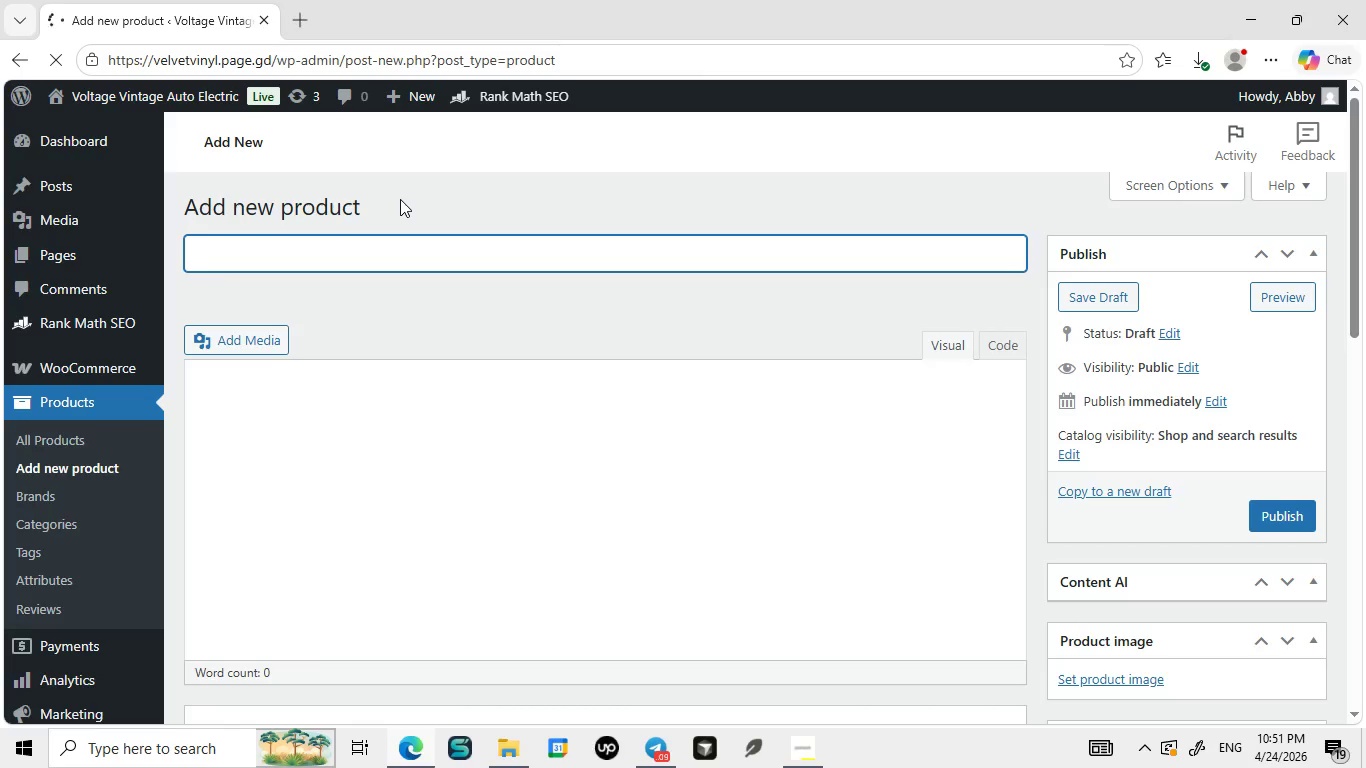 
wait(13.92)
 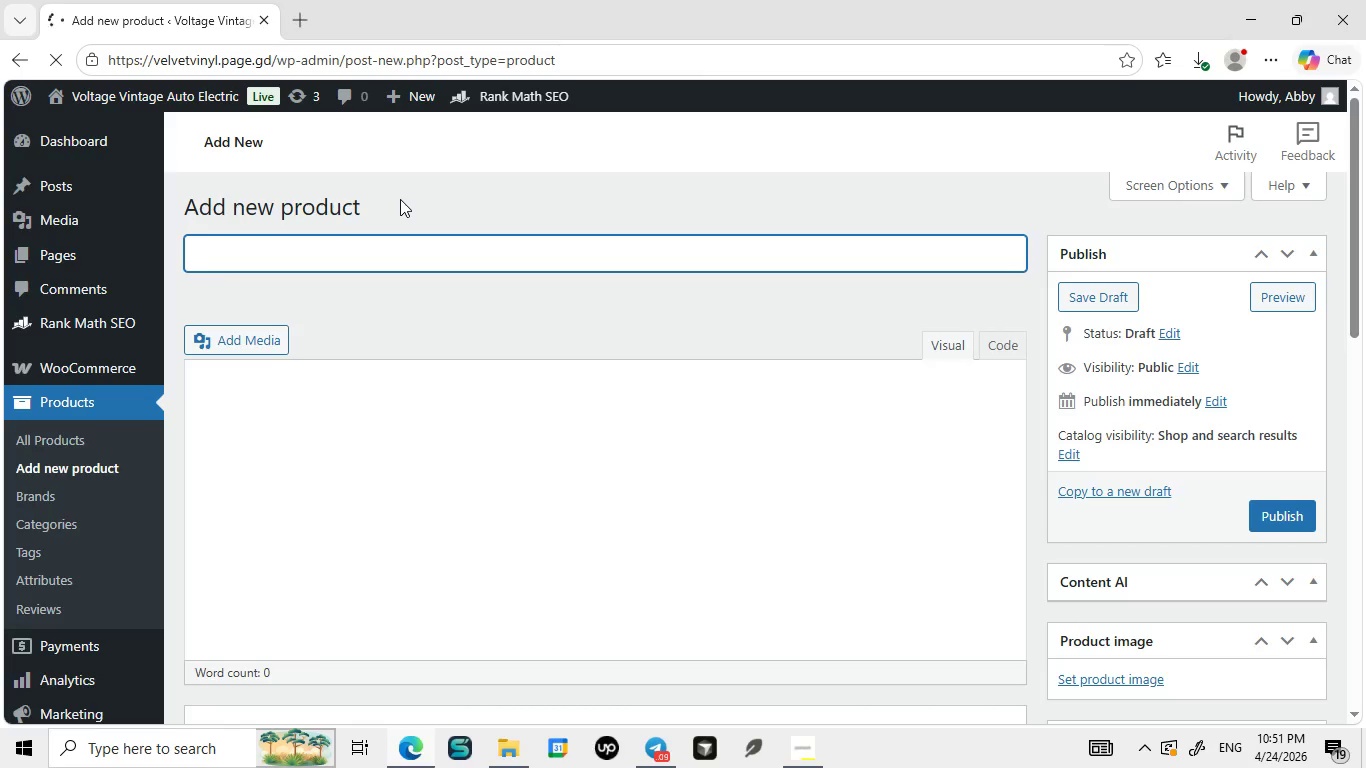 
type(Vintage Dah)
key(Backspace)
type(shboard LED l)
key(Backspace)
type(Lighte)
 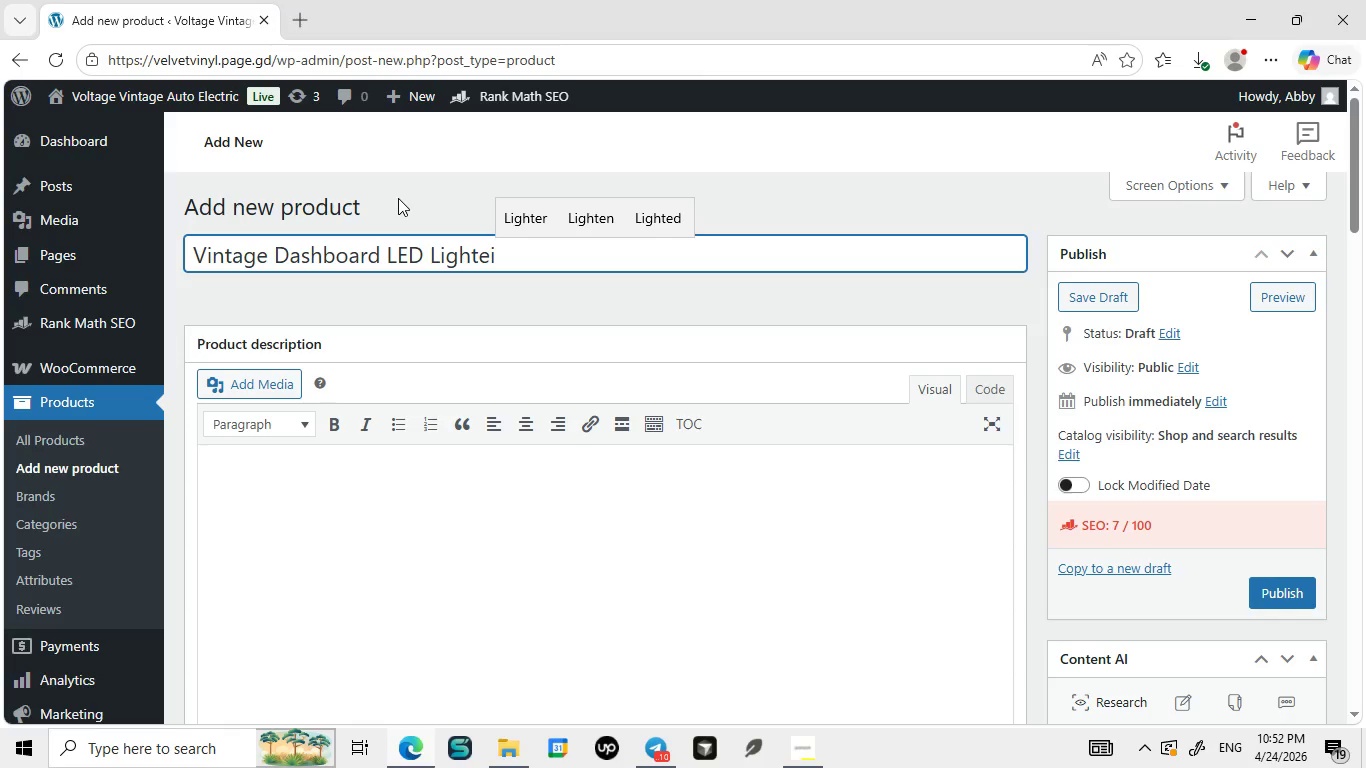 
type(i)
key(Backspace)
key(Backspace)
type(ing)
 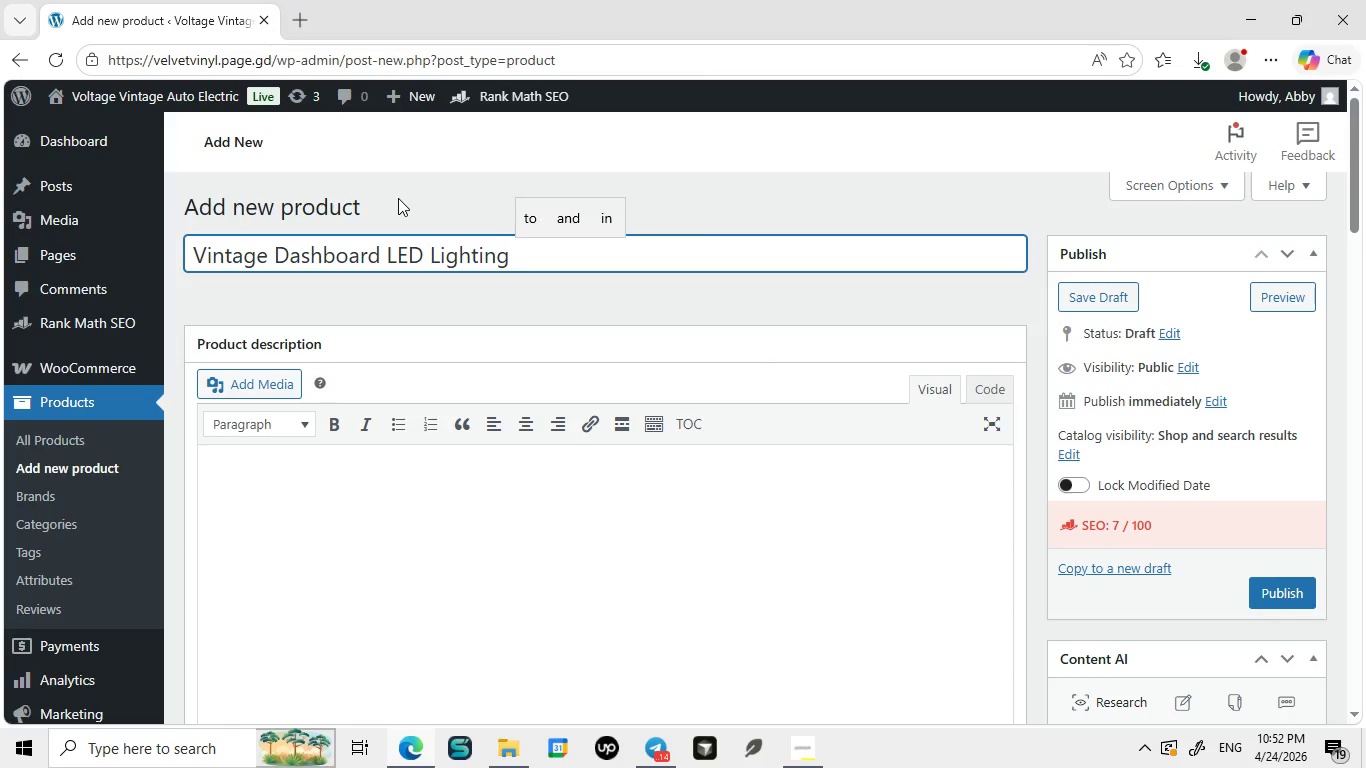 
wait(6.11)
 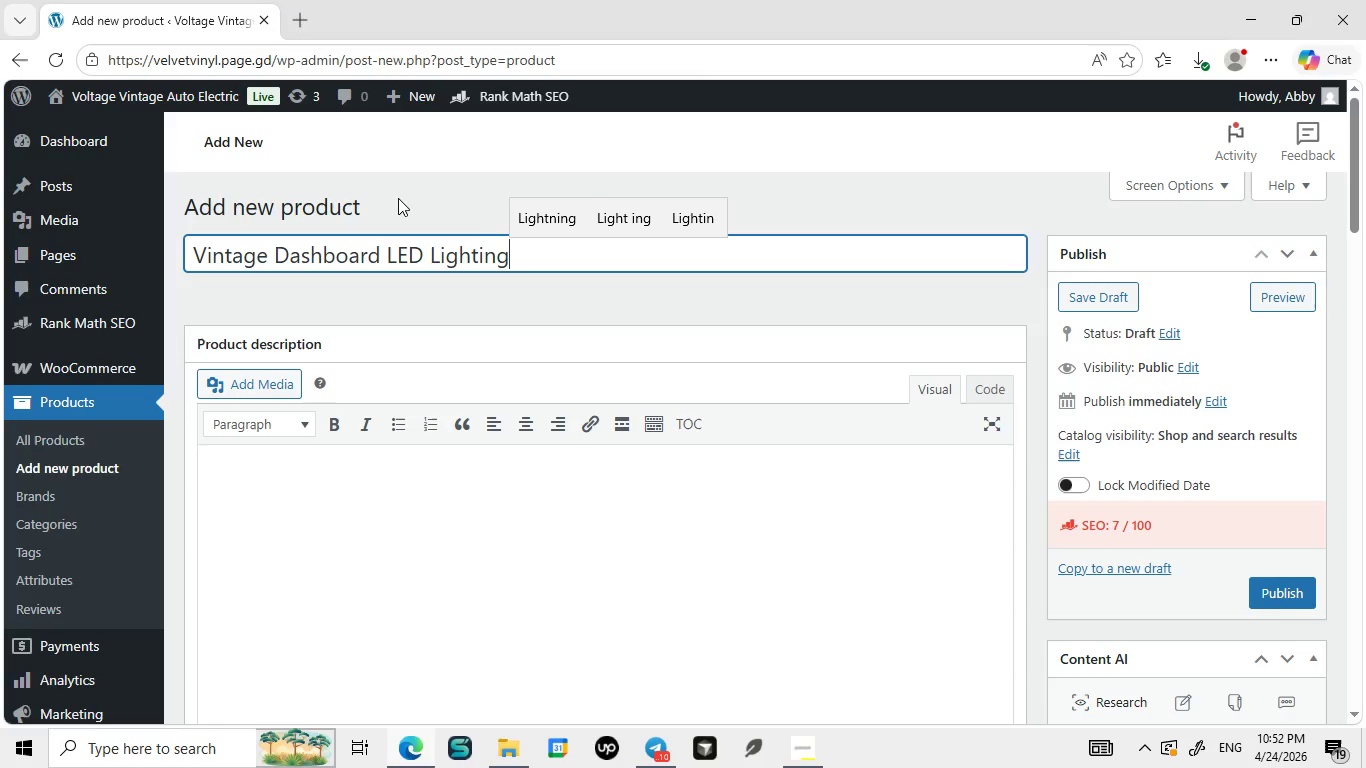 
type( Kit [Break] Interior l)
key(Backspace)
type(llll)
 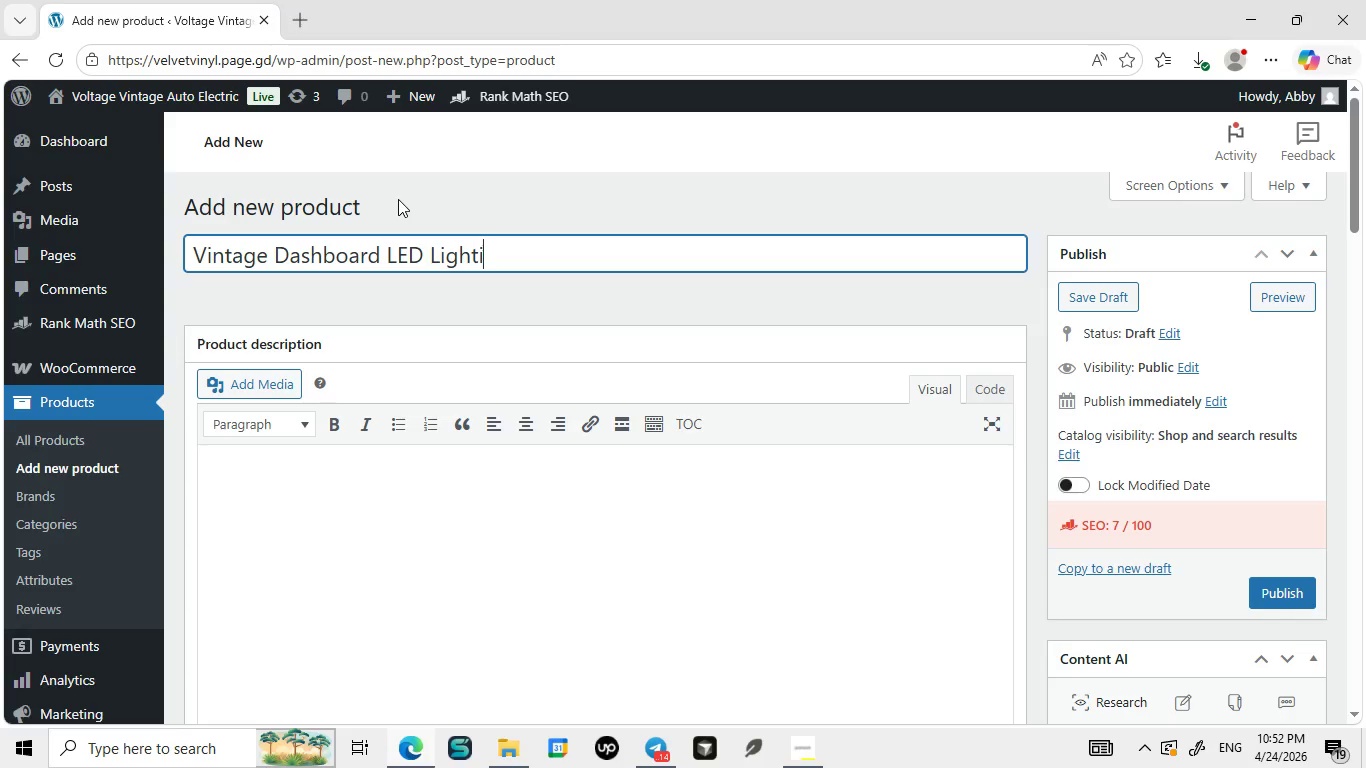 
hold_key(key=Backspace, duration=1.36)
 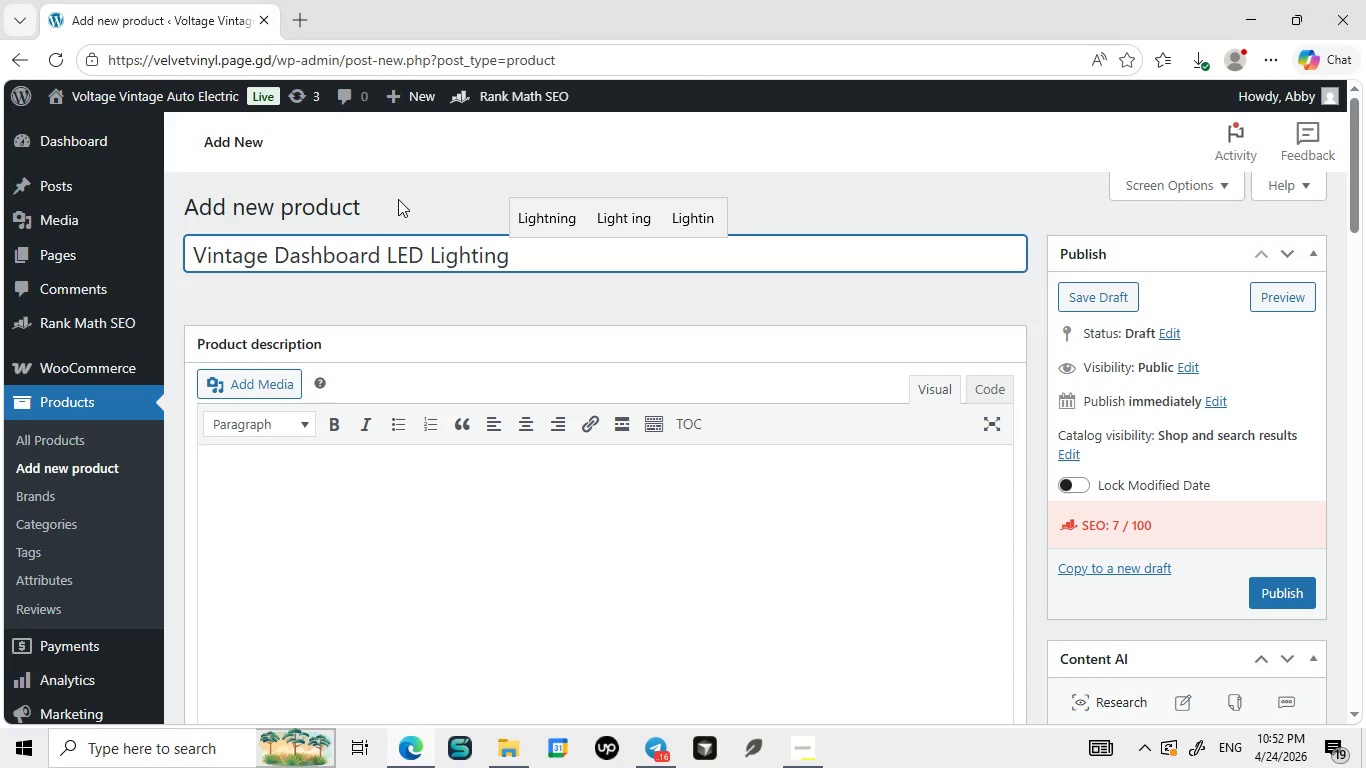 
type(ng kIt [Break])
 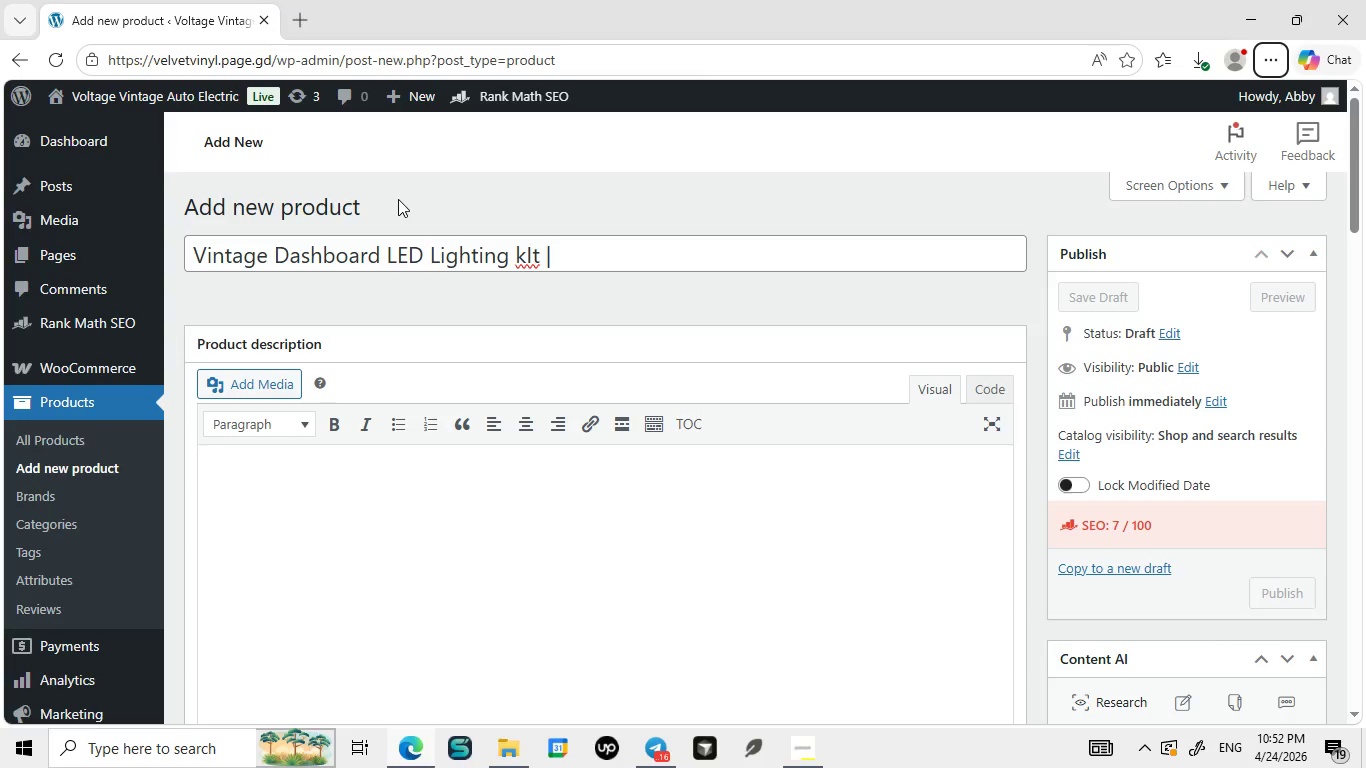 
key(Alt+AltLeft)
 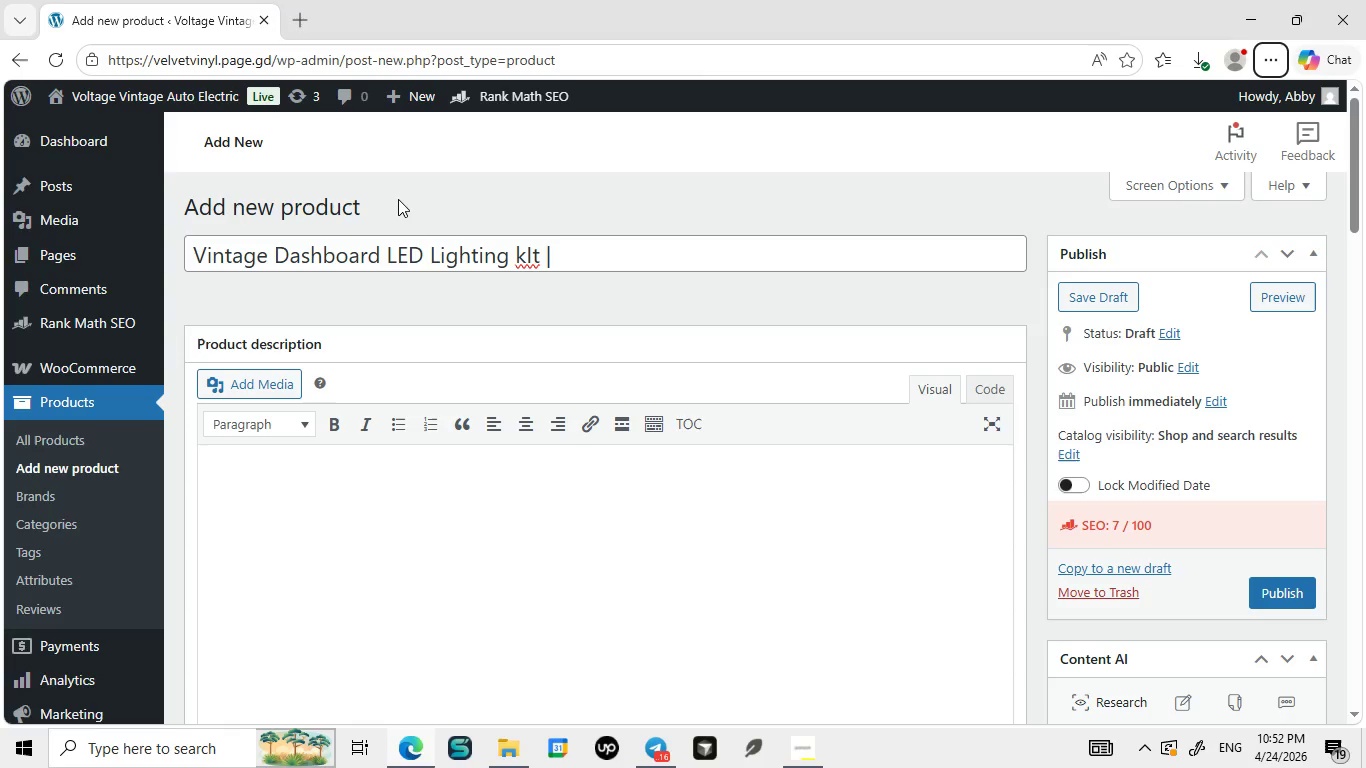 
key(Shift+ShiftLeft)
 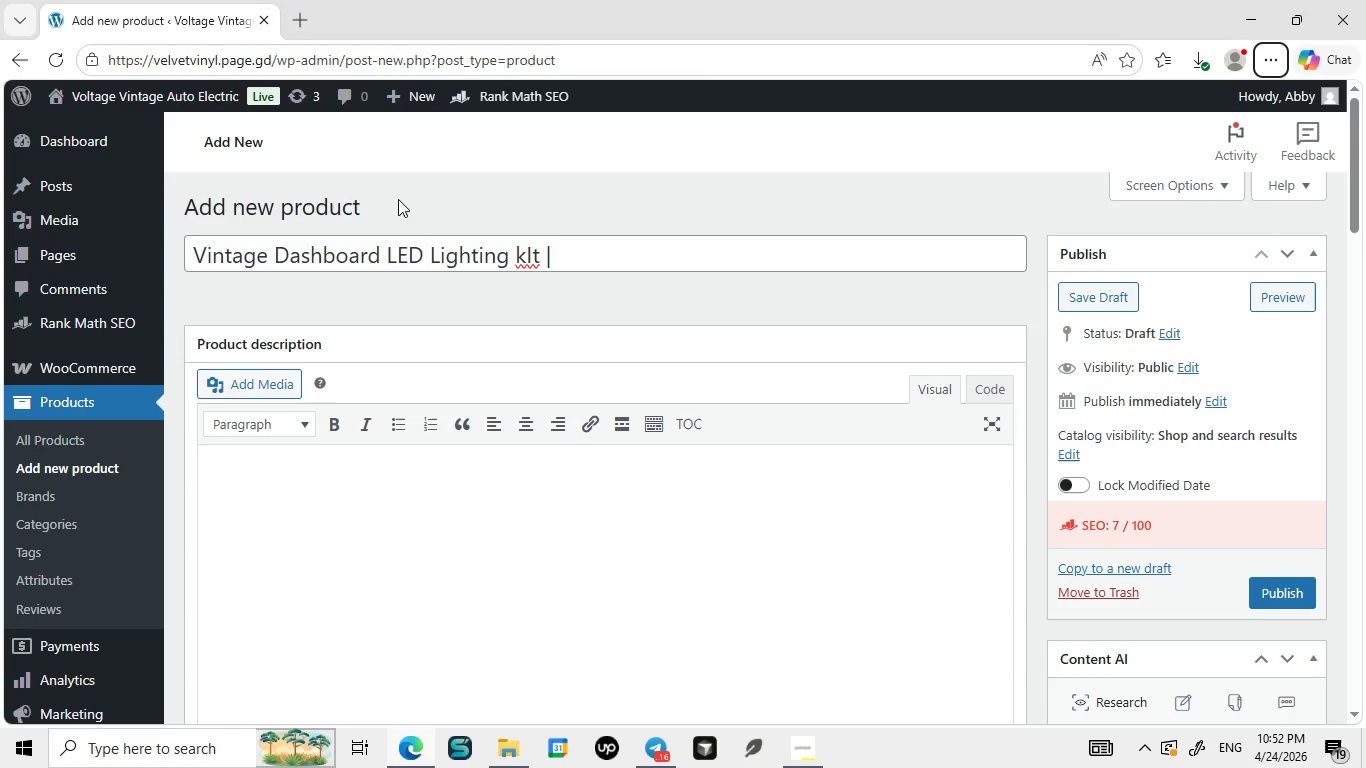 
key(I)
 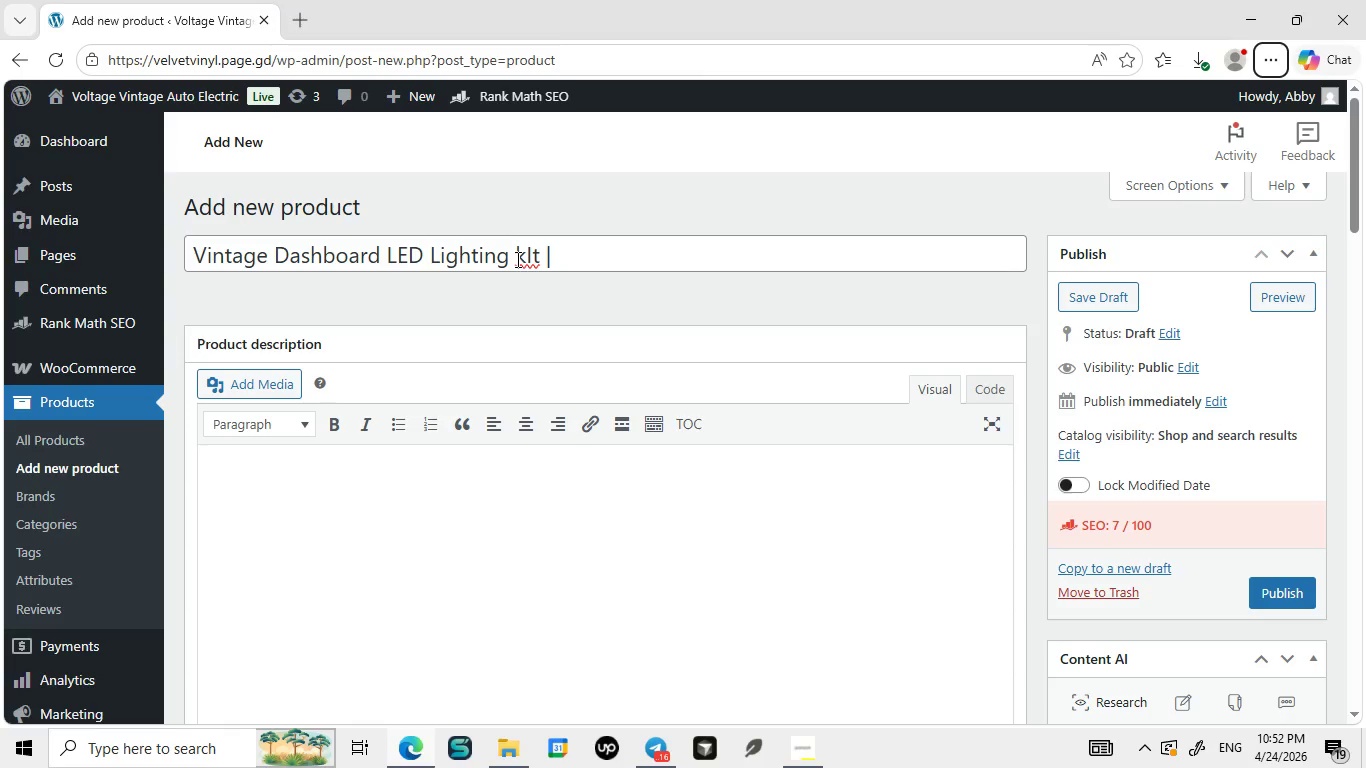 
key(Shift+ShiftLeft)
 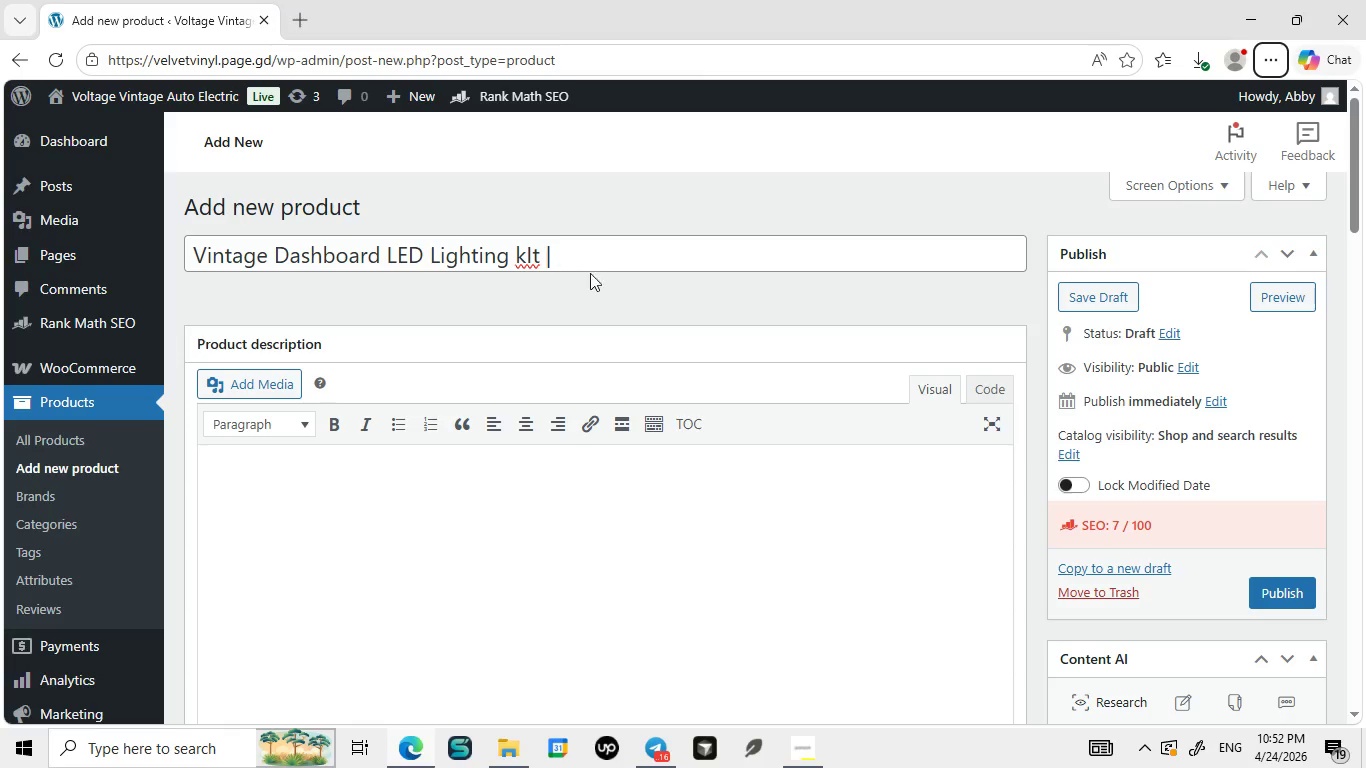 
key(N)
 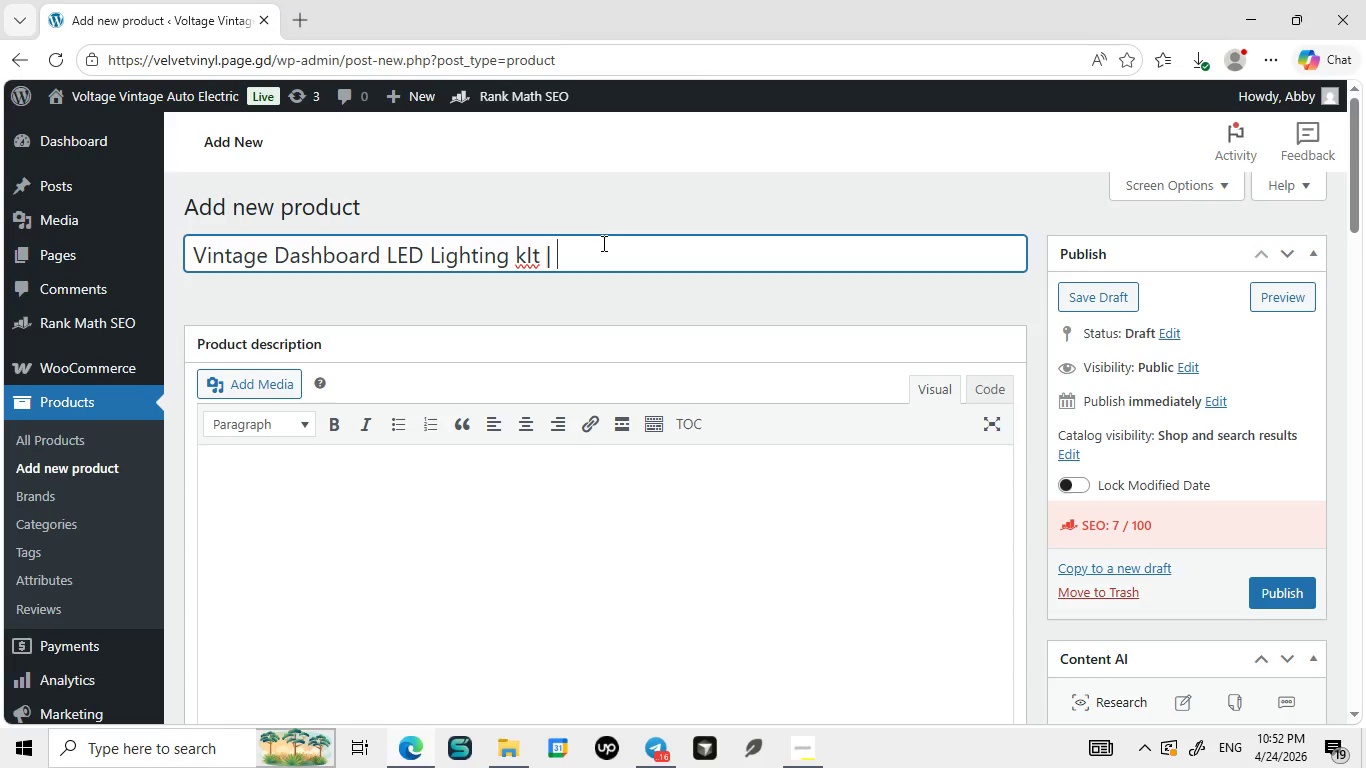 
left_click([602, 243])
 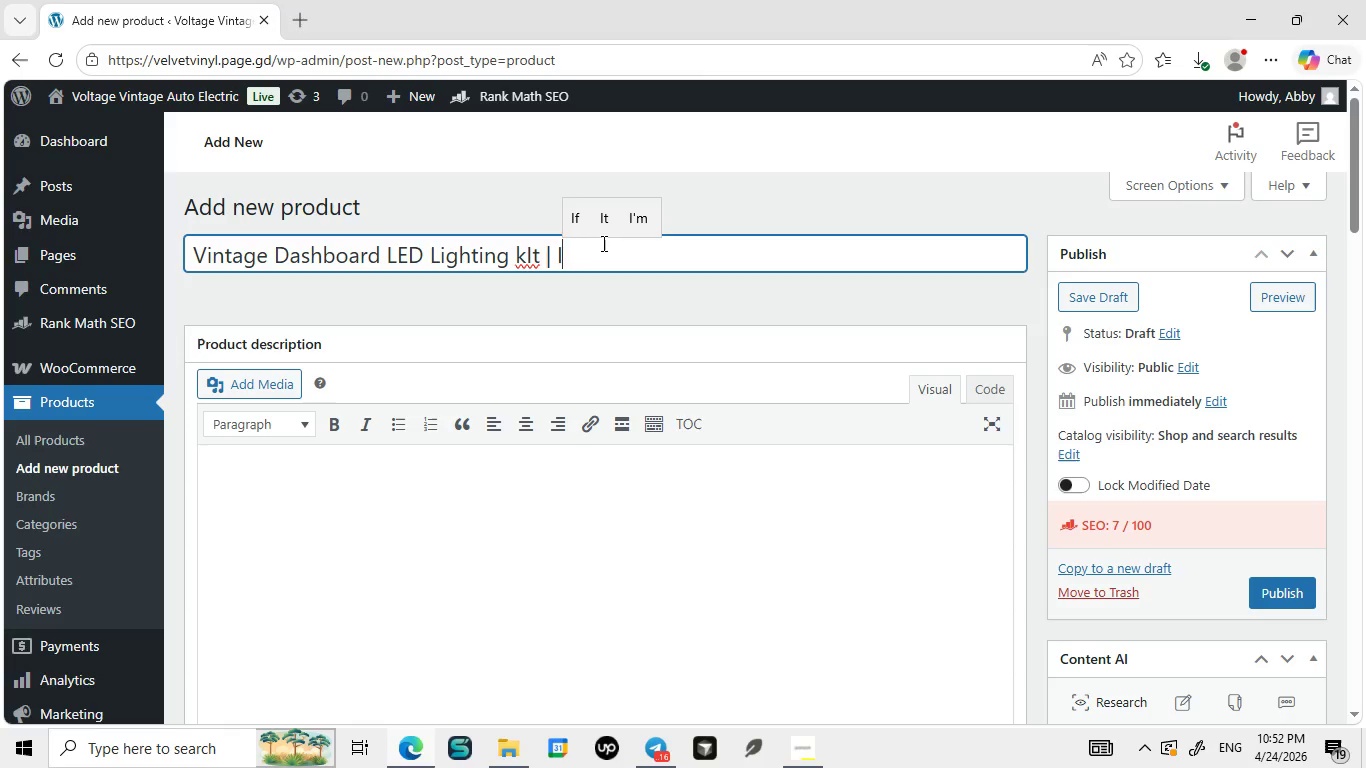 
type( Interior LIGHT UPGRADE)
 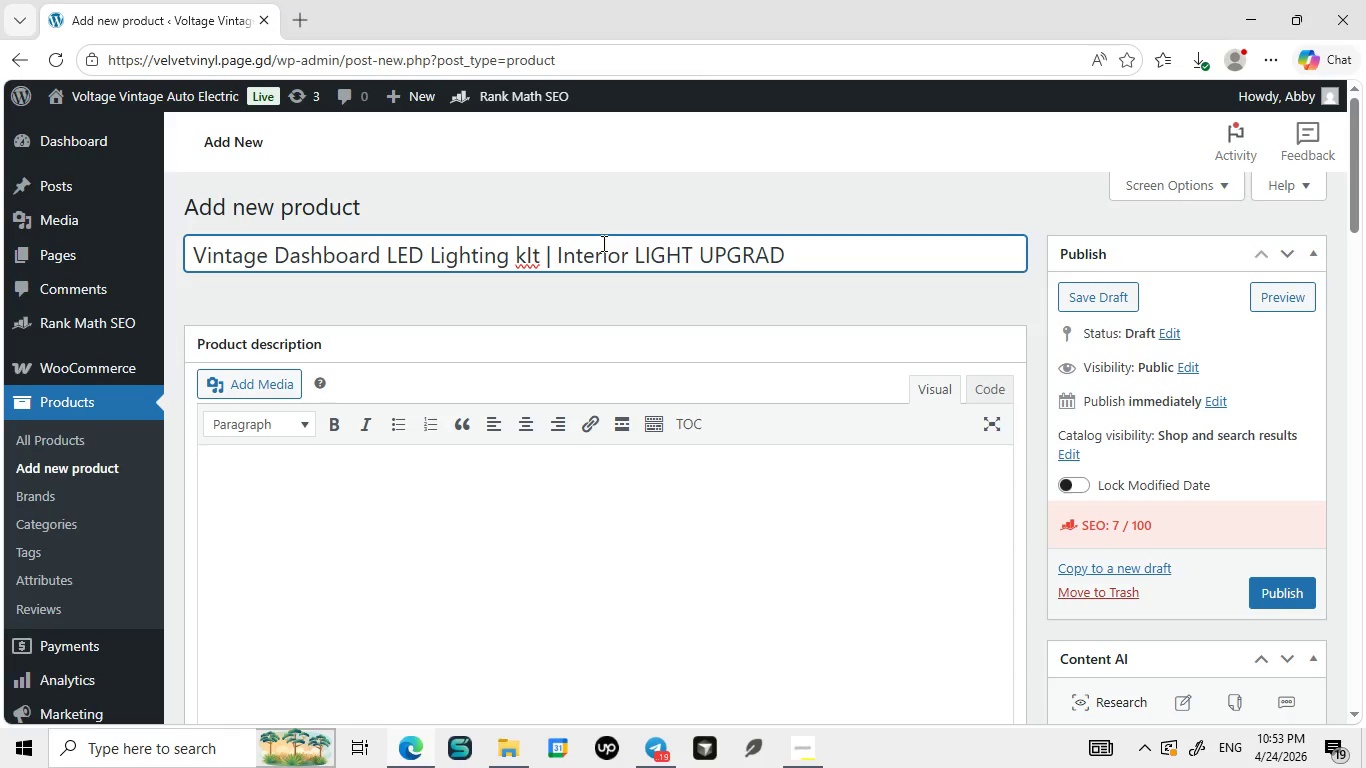 
wait(6.72)
 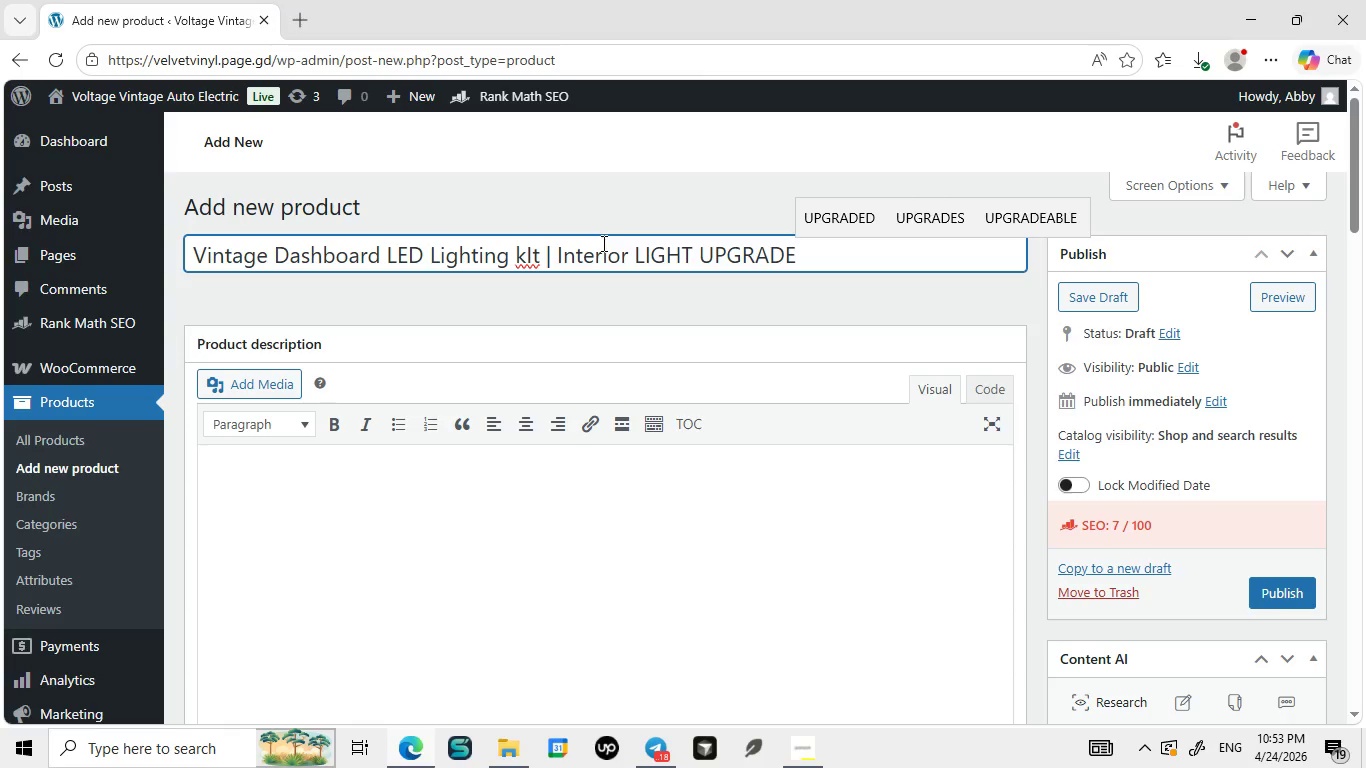 
hold_key(key=Backspace, duration=0.8)
 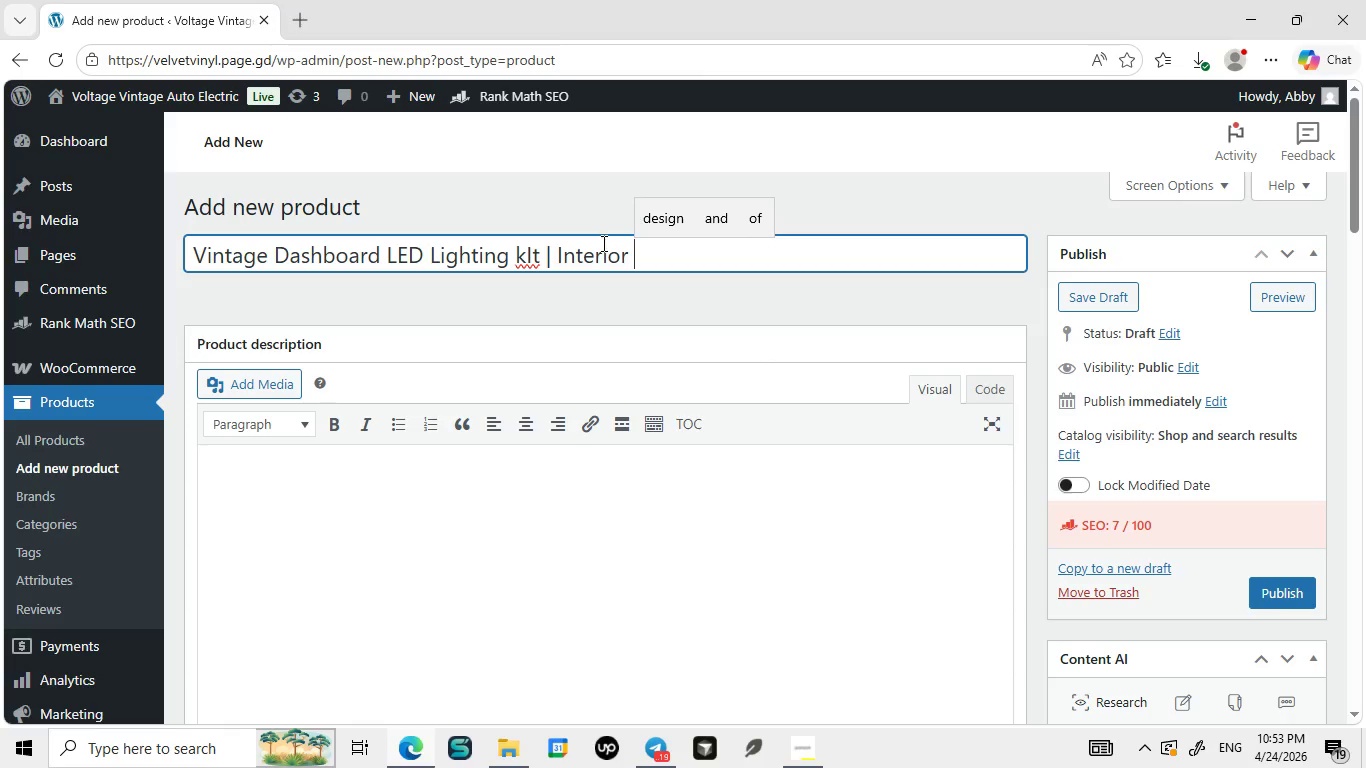 
key(Backspace)
key(Backspace)
key(Backspace)
key(Backspace)
key(Backspace)
type(Light)
 